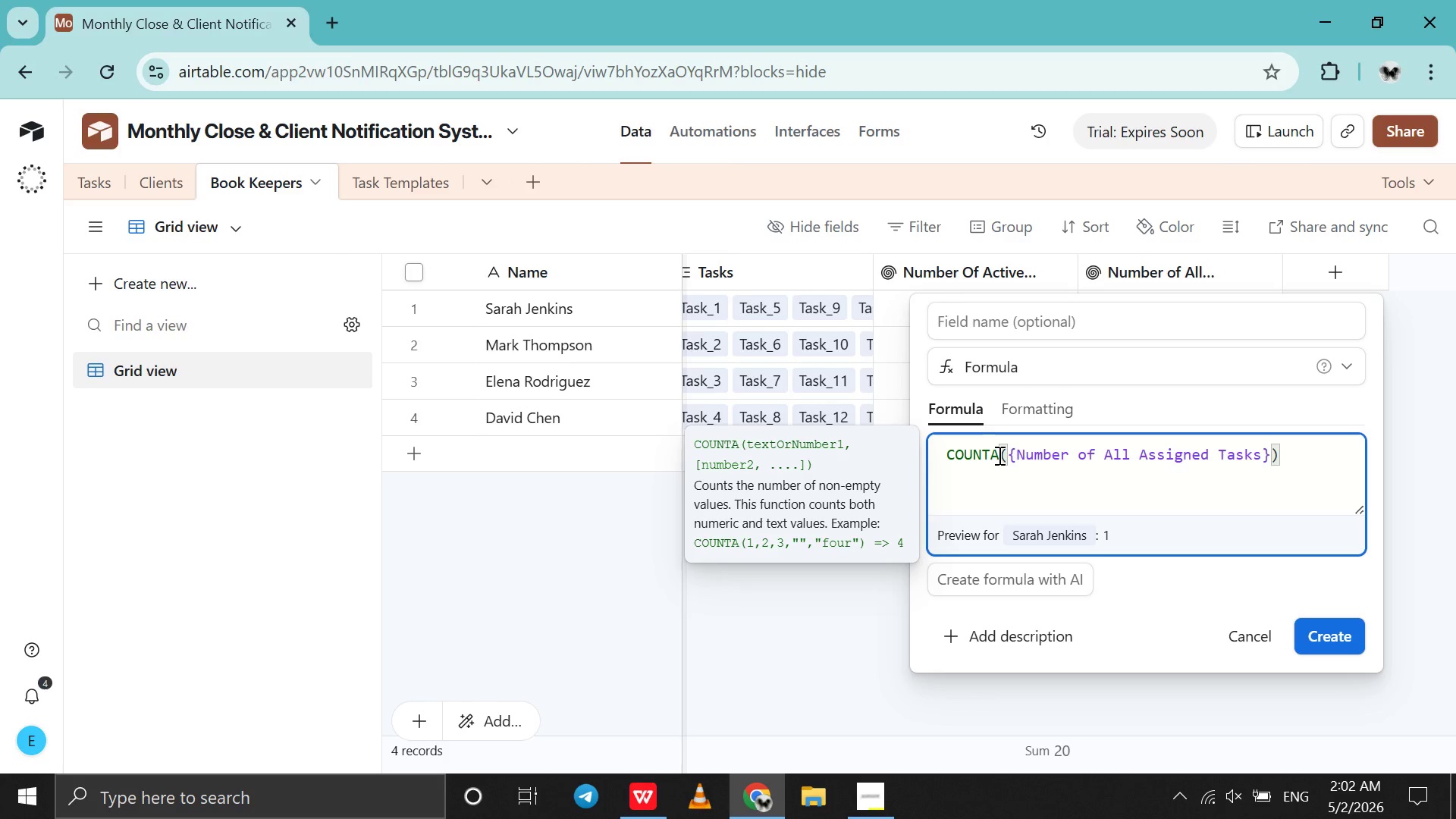 
key(L)
 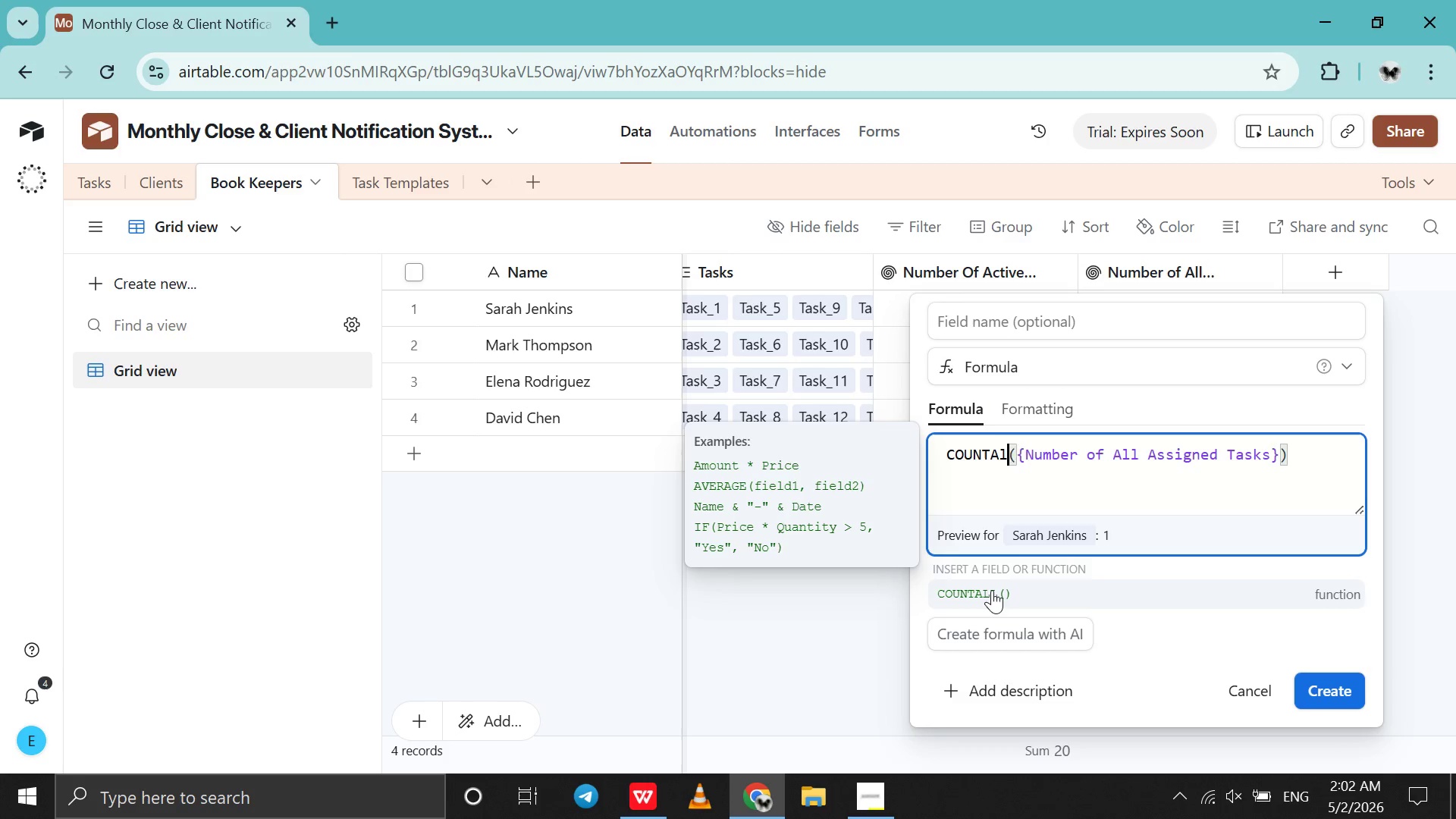 
left_click([992, 594])
 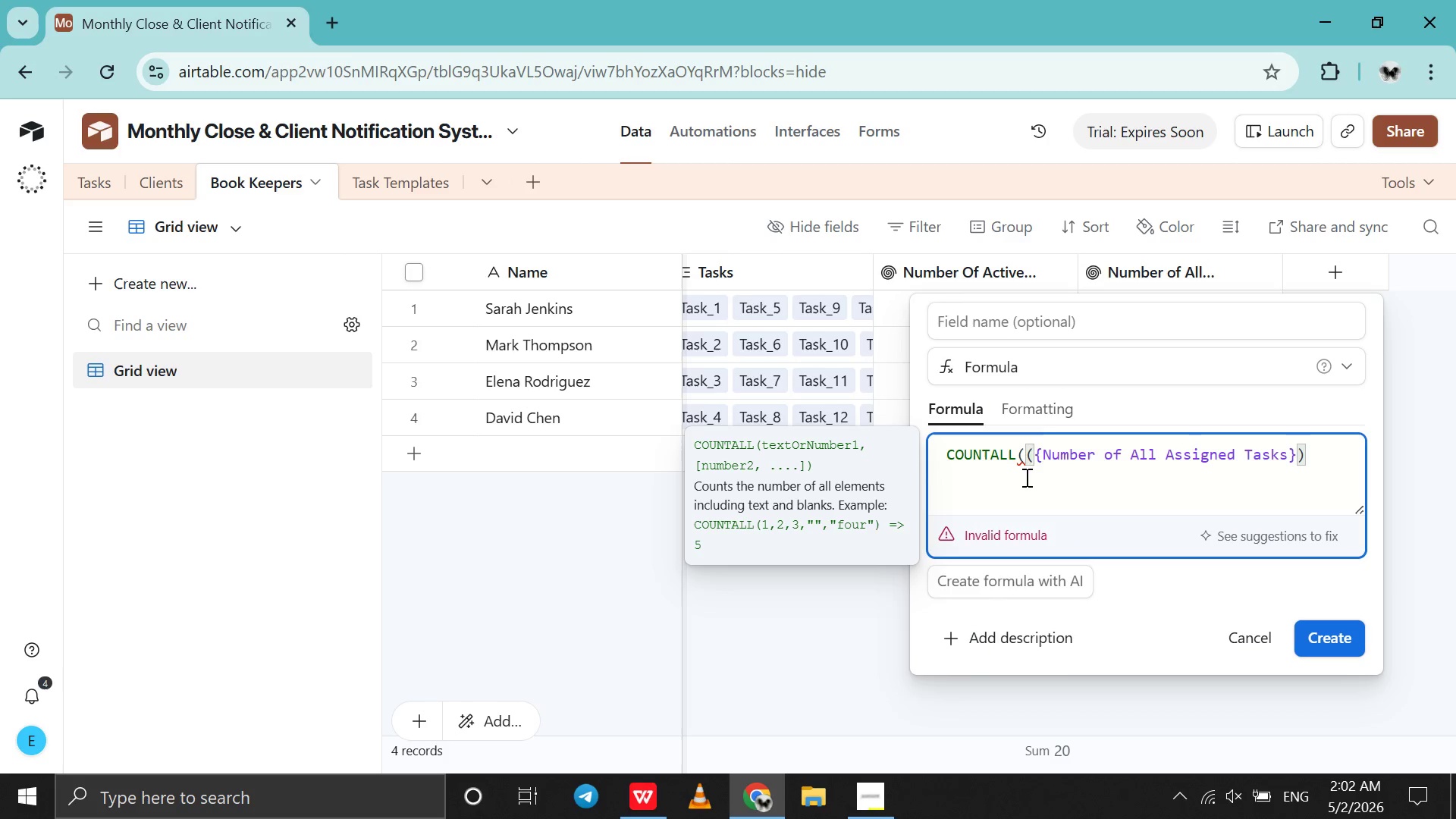 
key(Backspace)
 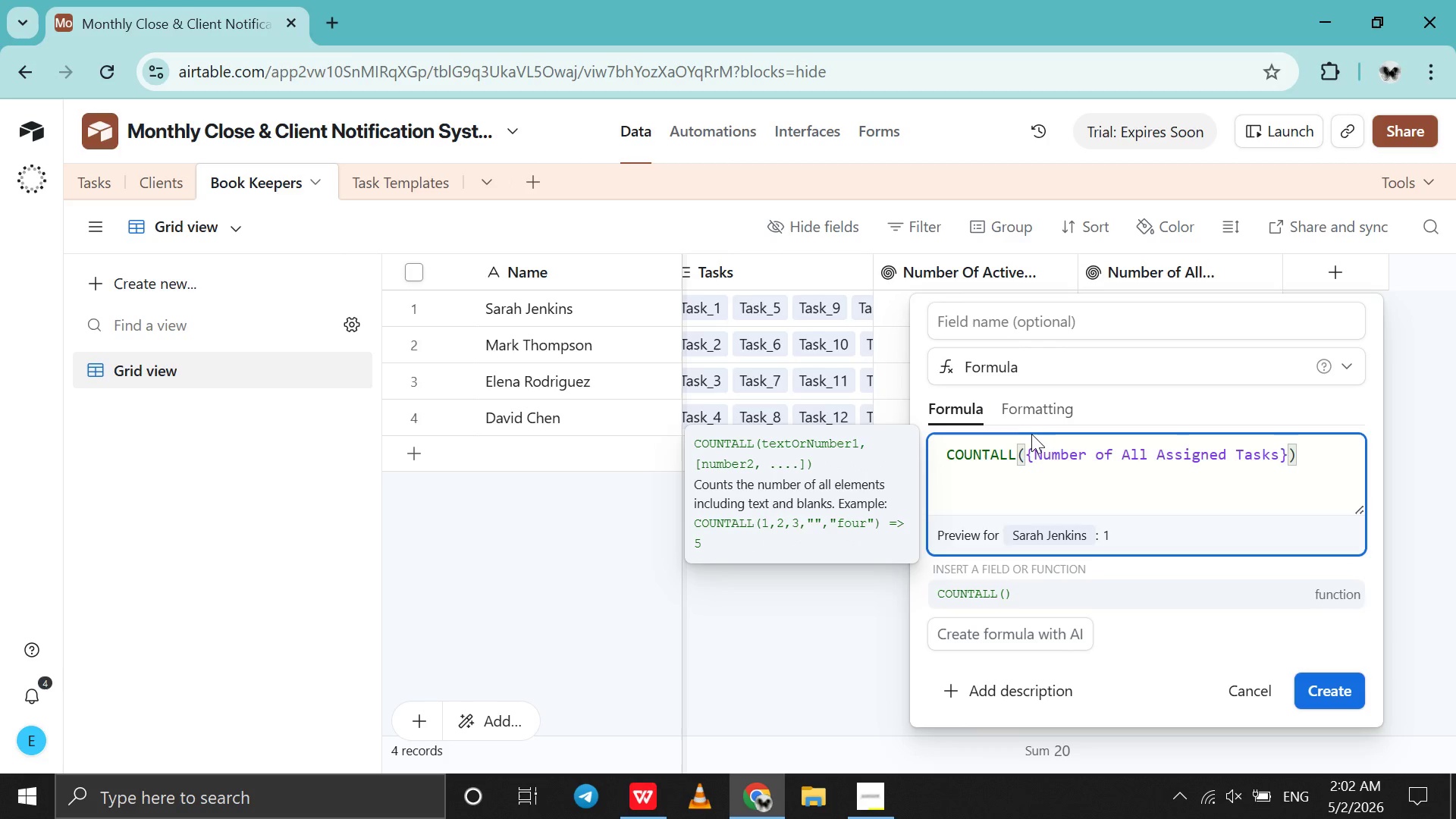 
left_click([1012, 461])
 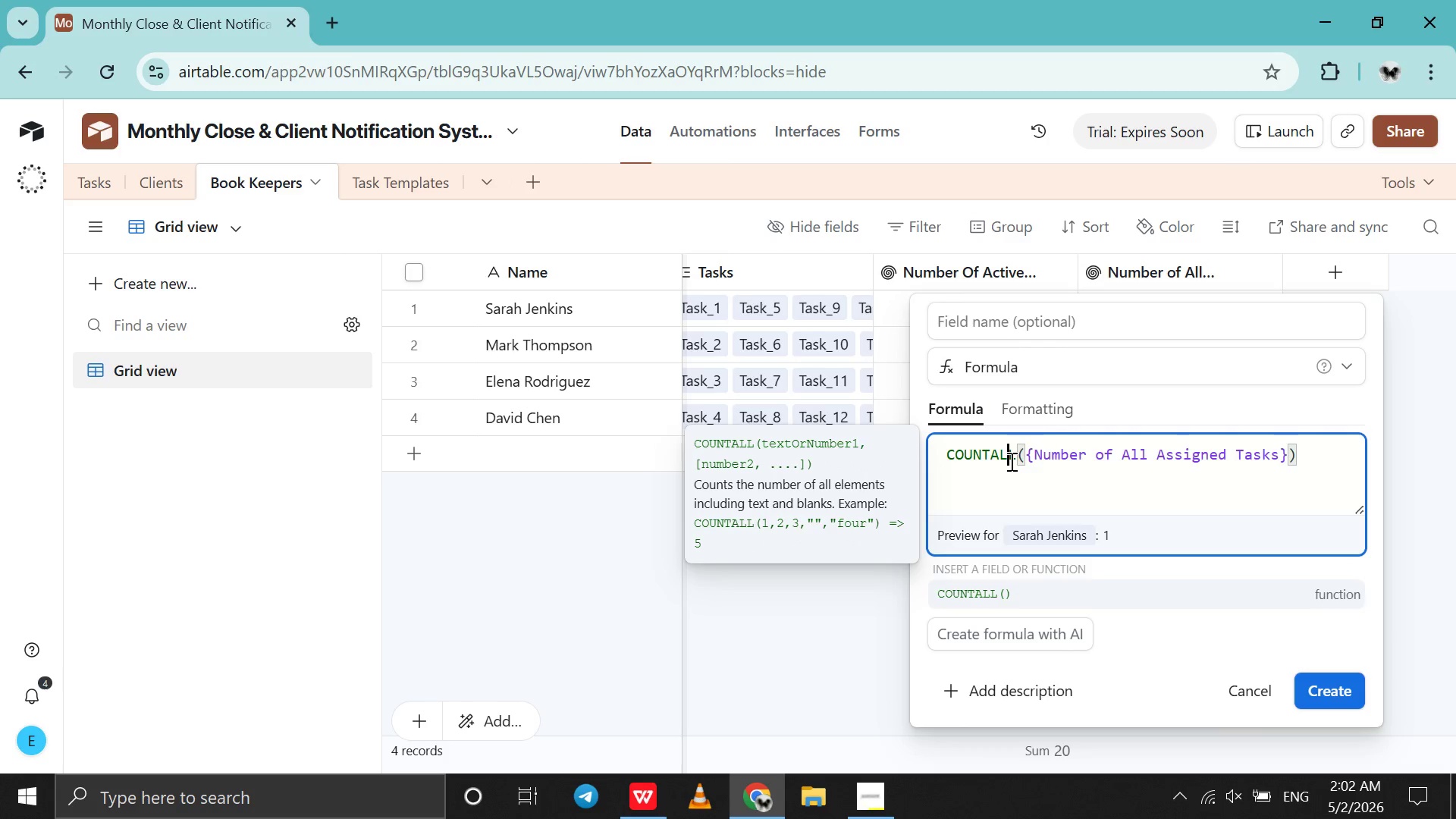 
left_click_drag(start_coordinate=[1010, 461], to_coordinate=[992, 462])
 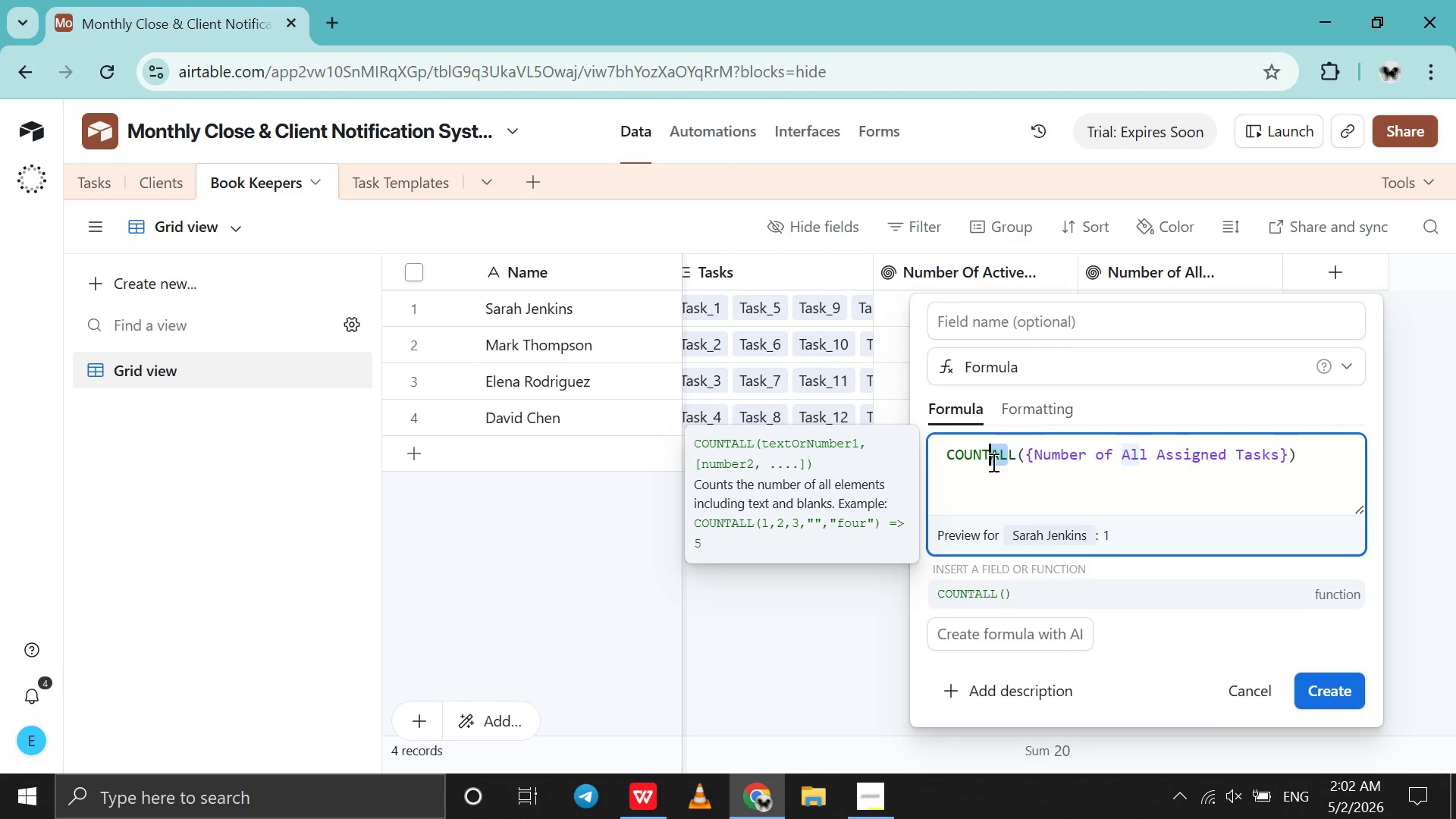 
key(Backspace)
 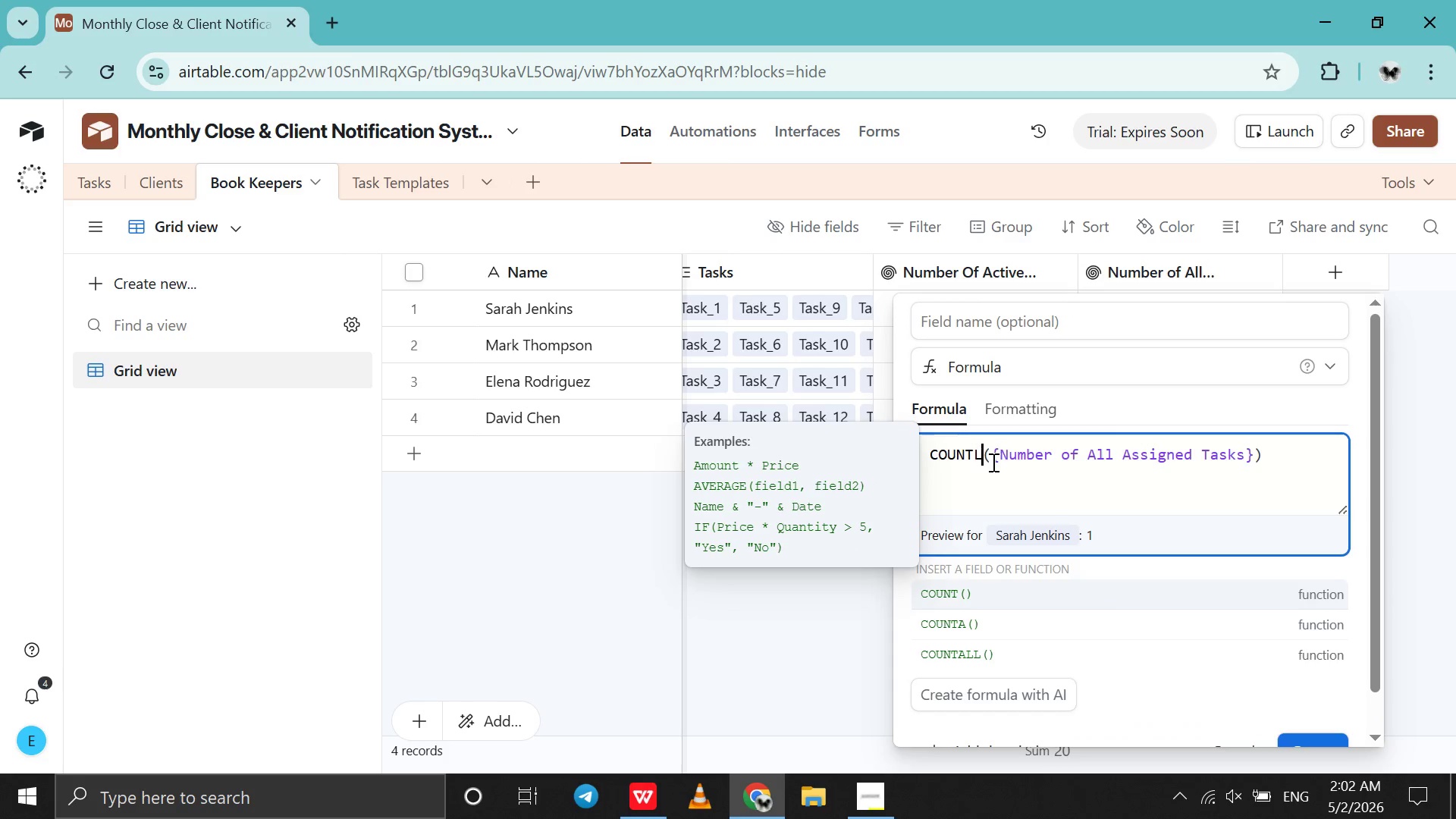 
key(ArrowRight)
 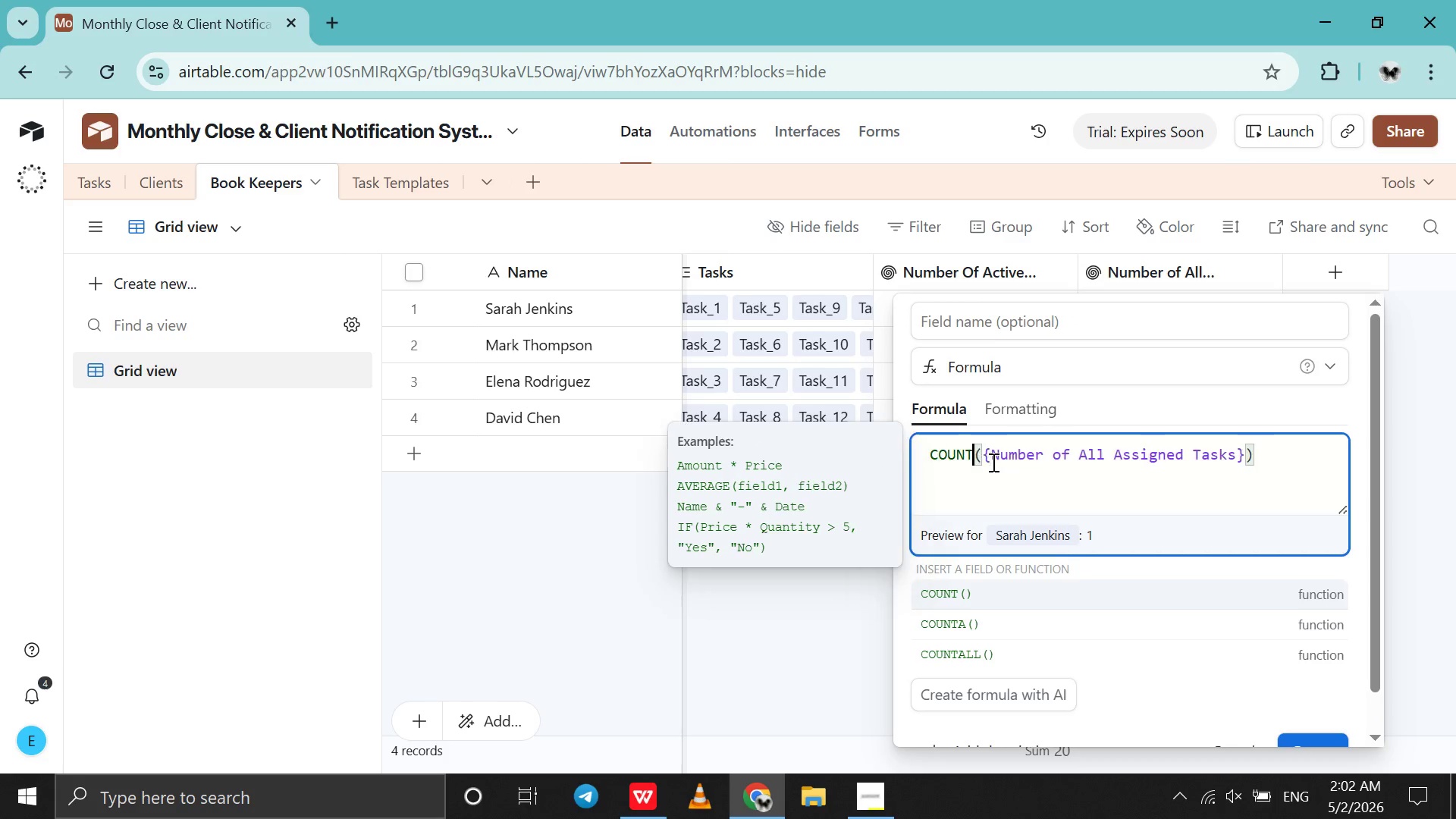 
key(Backspace)
 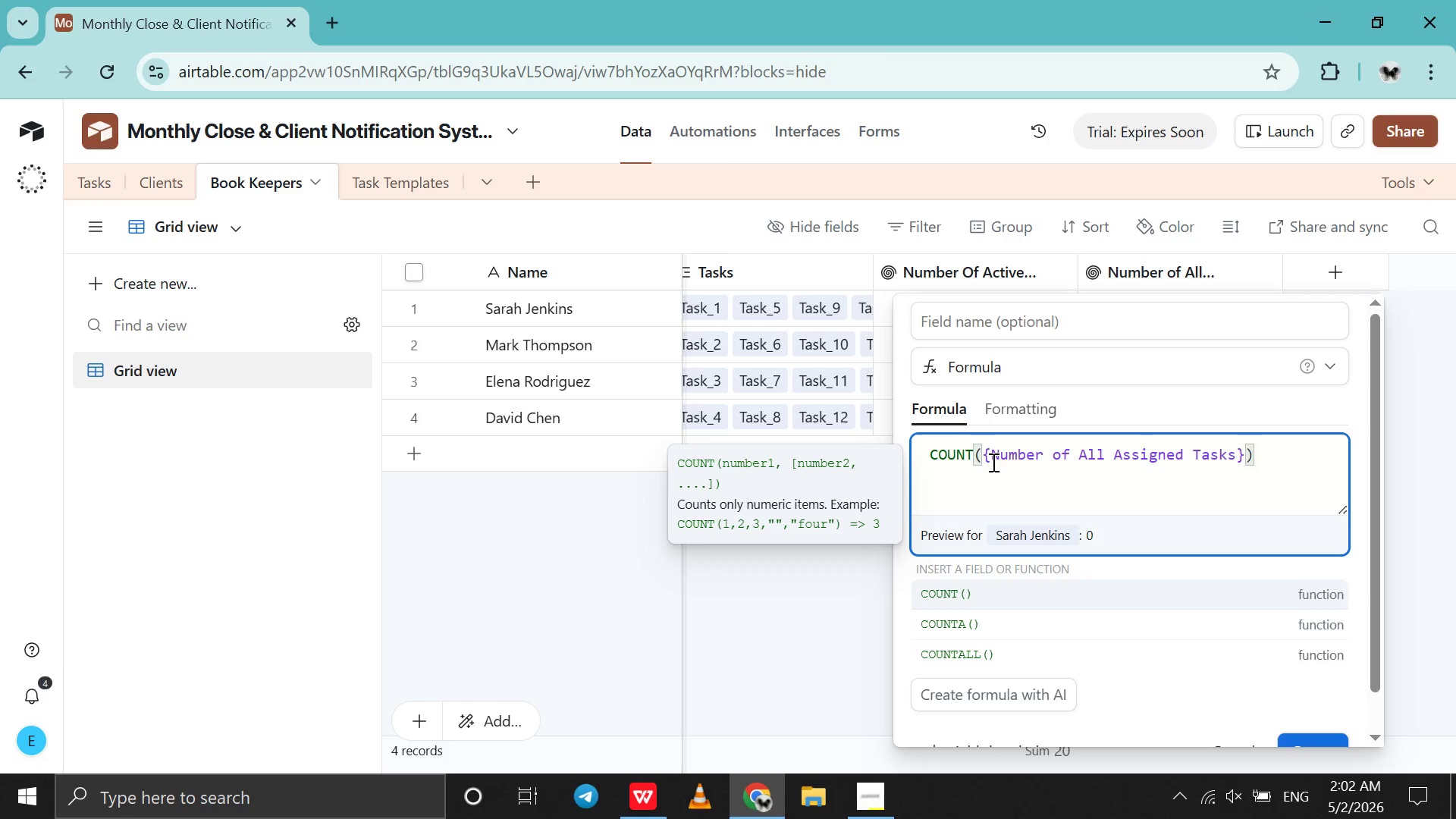 
hold_key(key=ControlLeft, duration=0.48)
 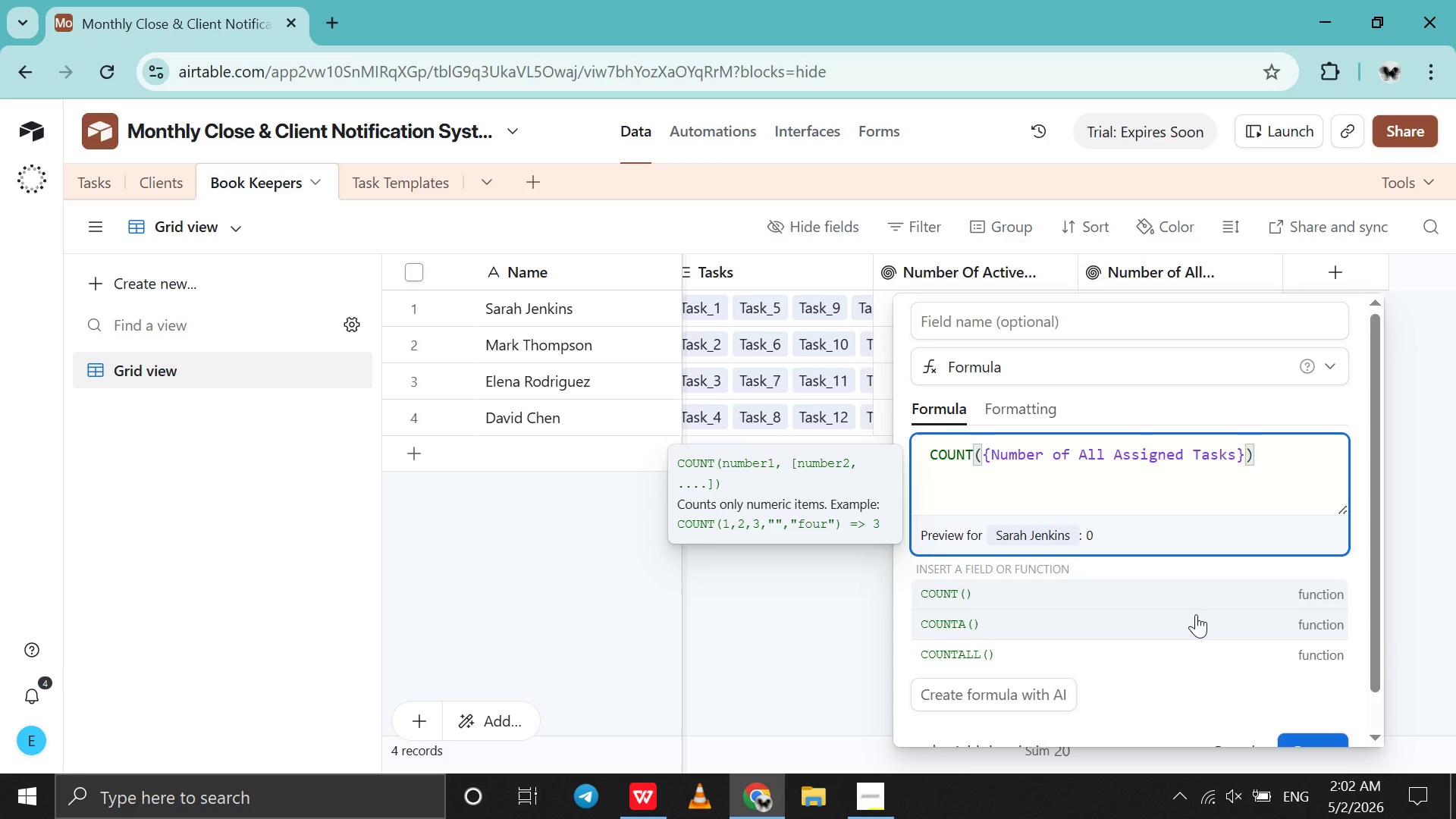 
scroll: coordinate [1196, 614], scroll_direction: down, amount: 25.0
 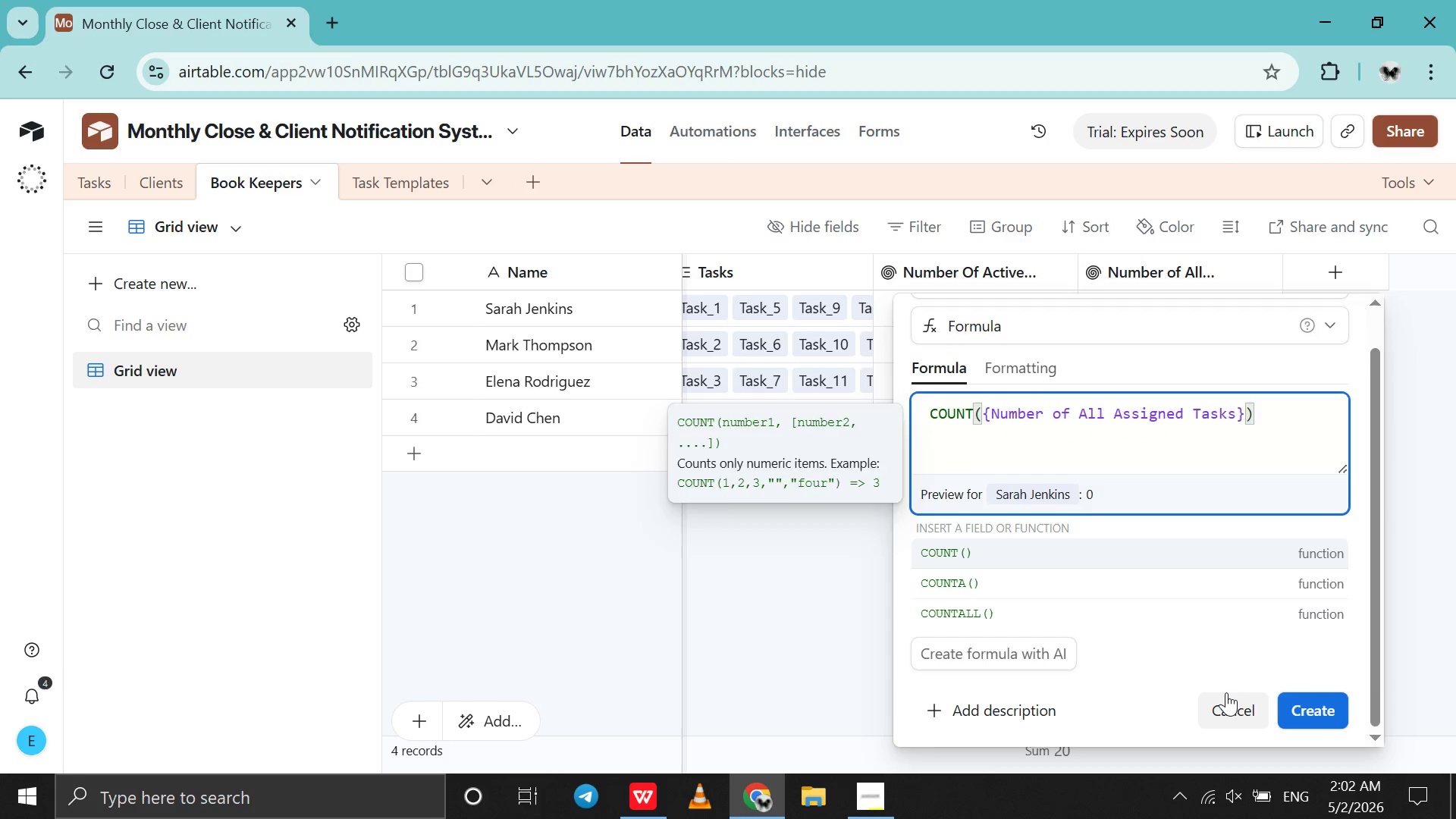 
left_click([1226, 692])
 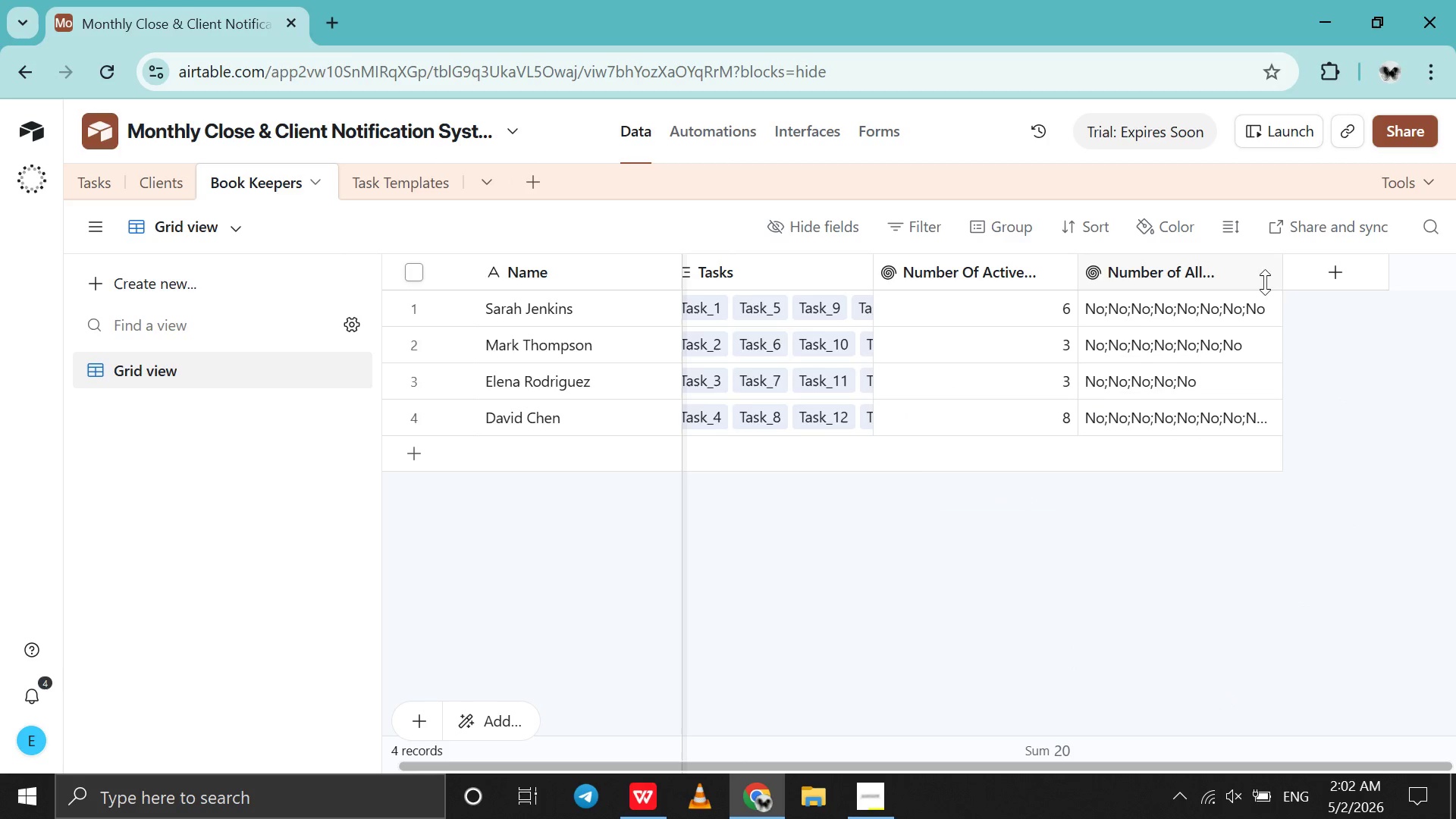 
left_click([1267, 274])
 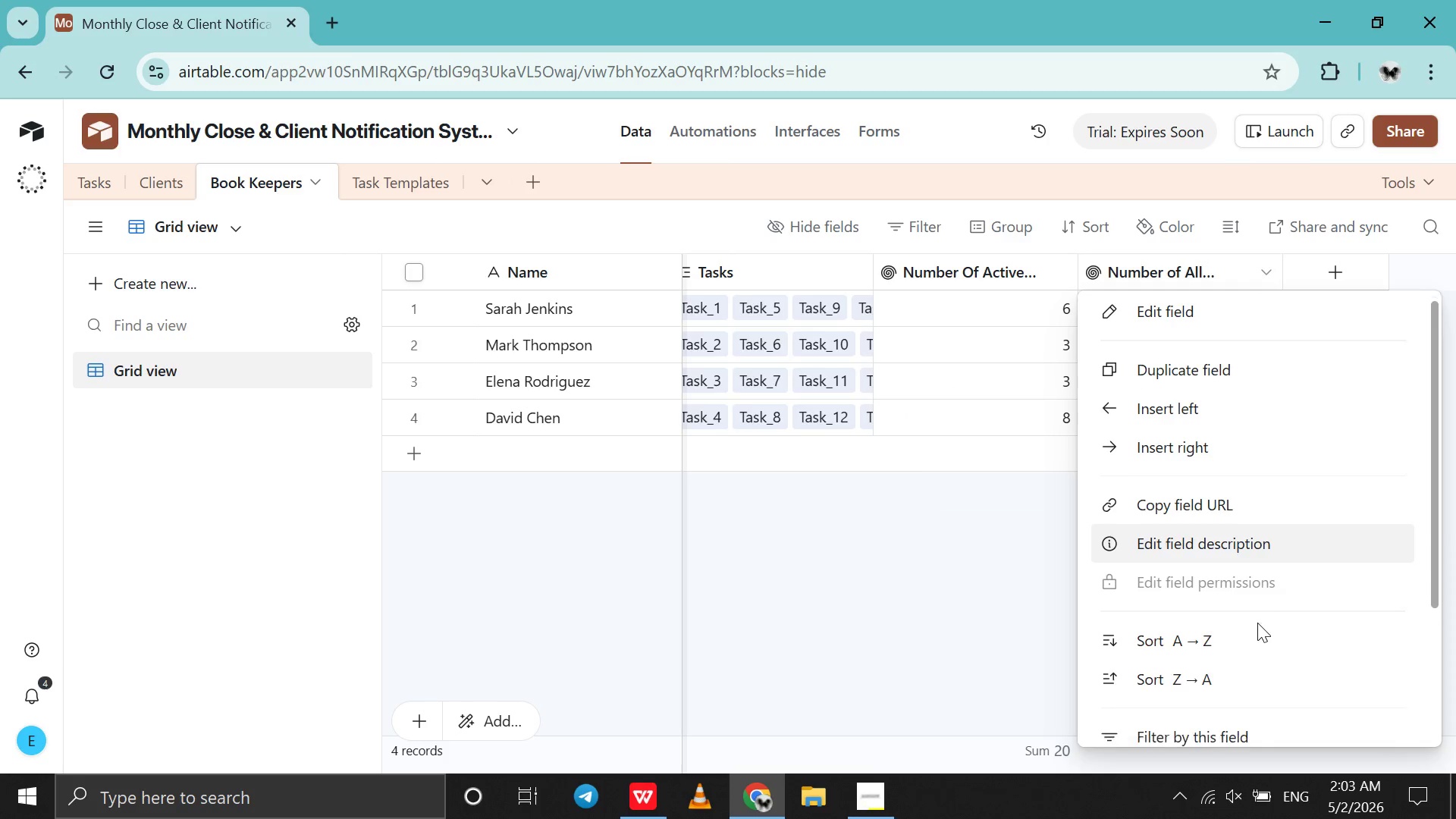 
scroll: coordinate [1257, 623], scroll_direction: down, amount: 59.0
 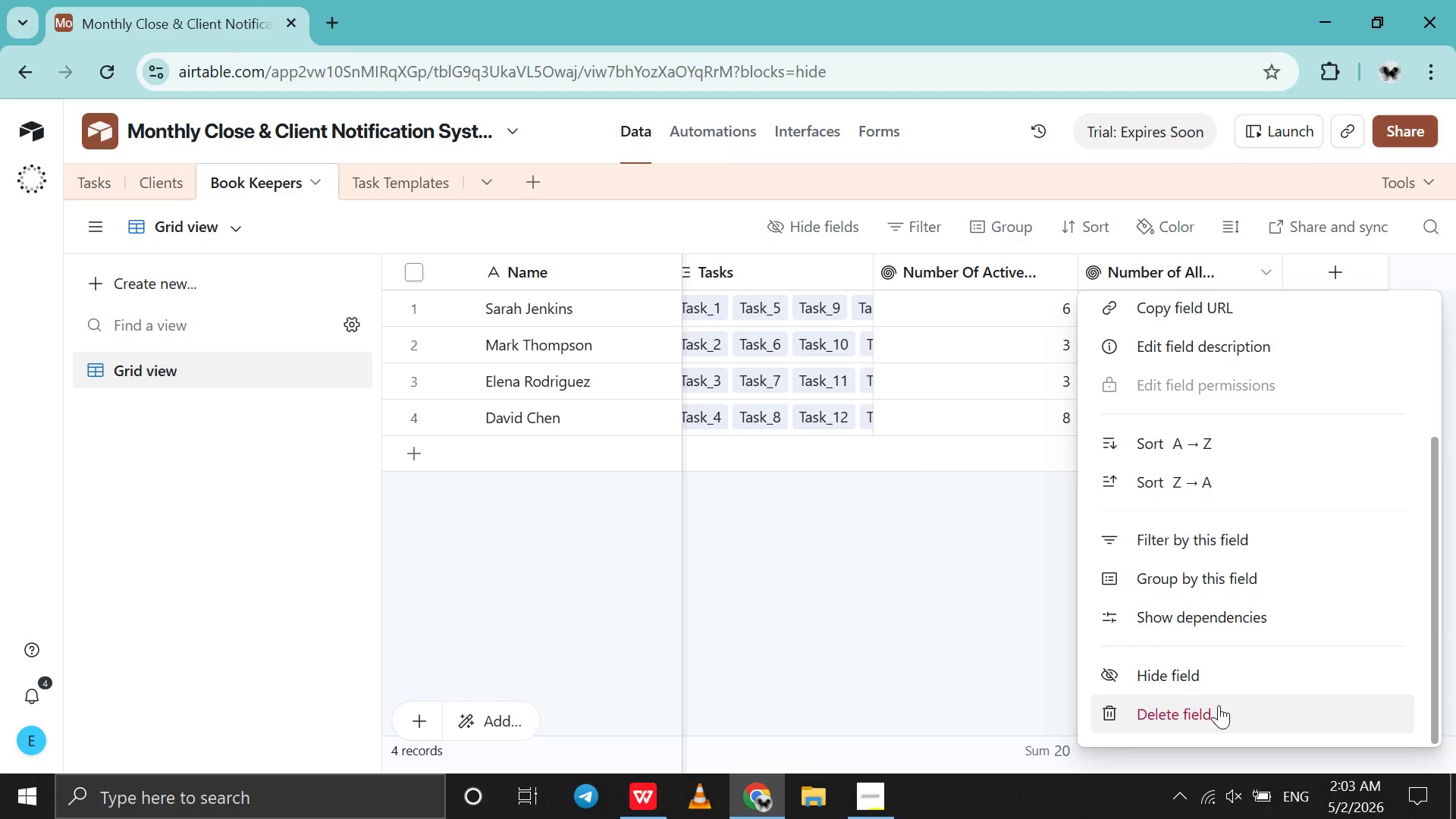 
left_click([1219, 705])
 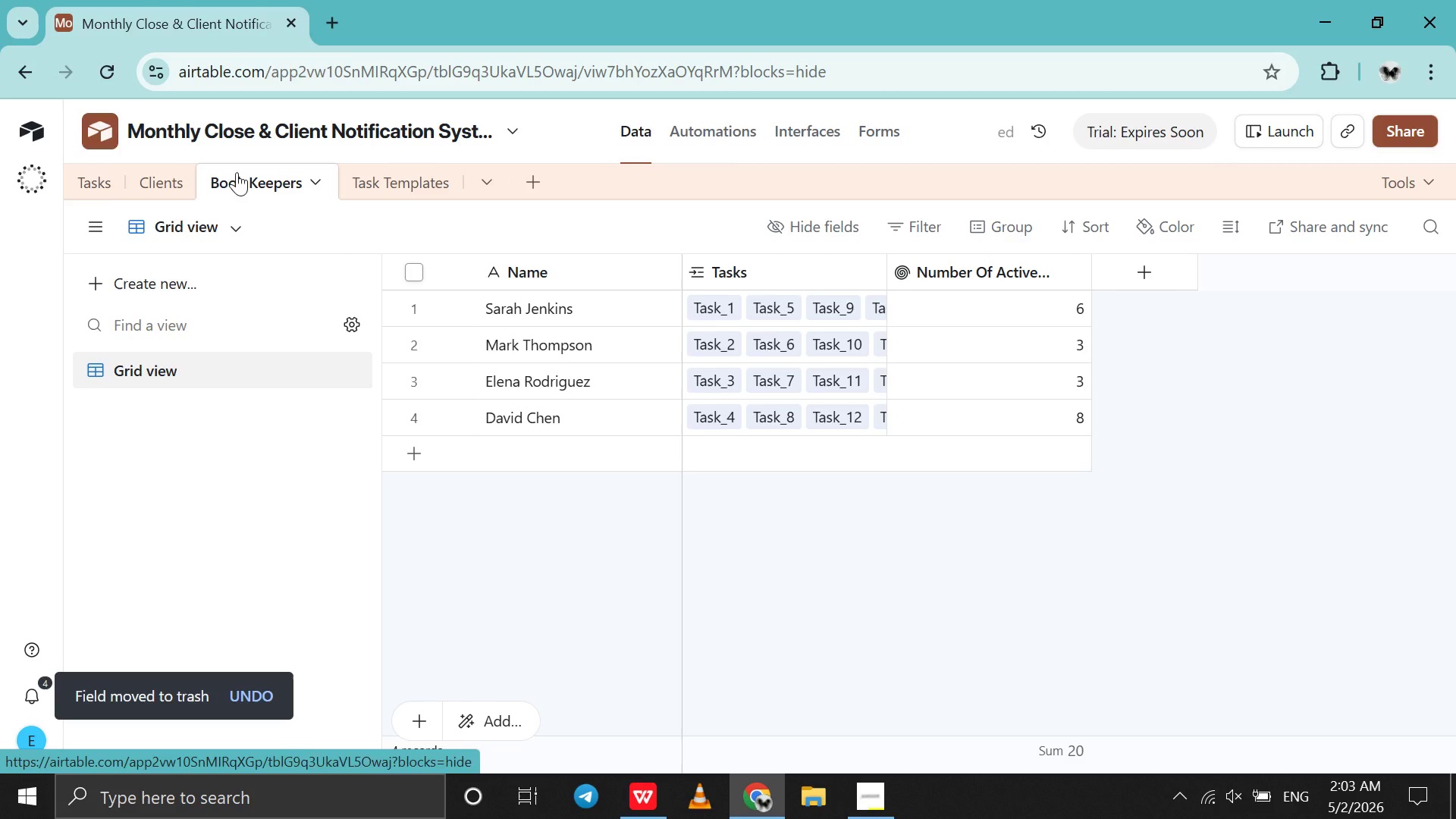 
left_click([87, 180])
 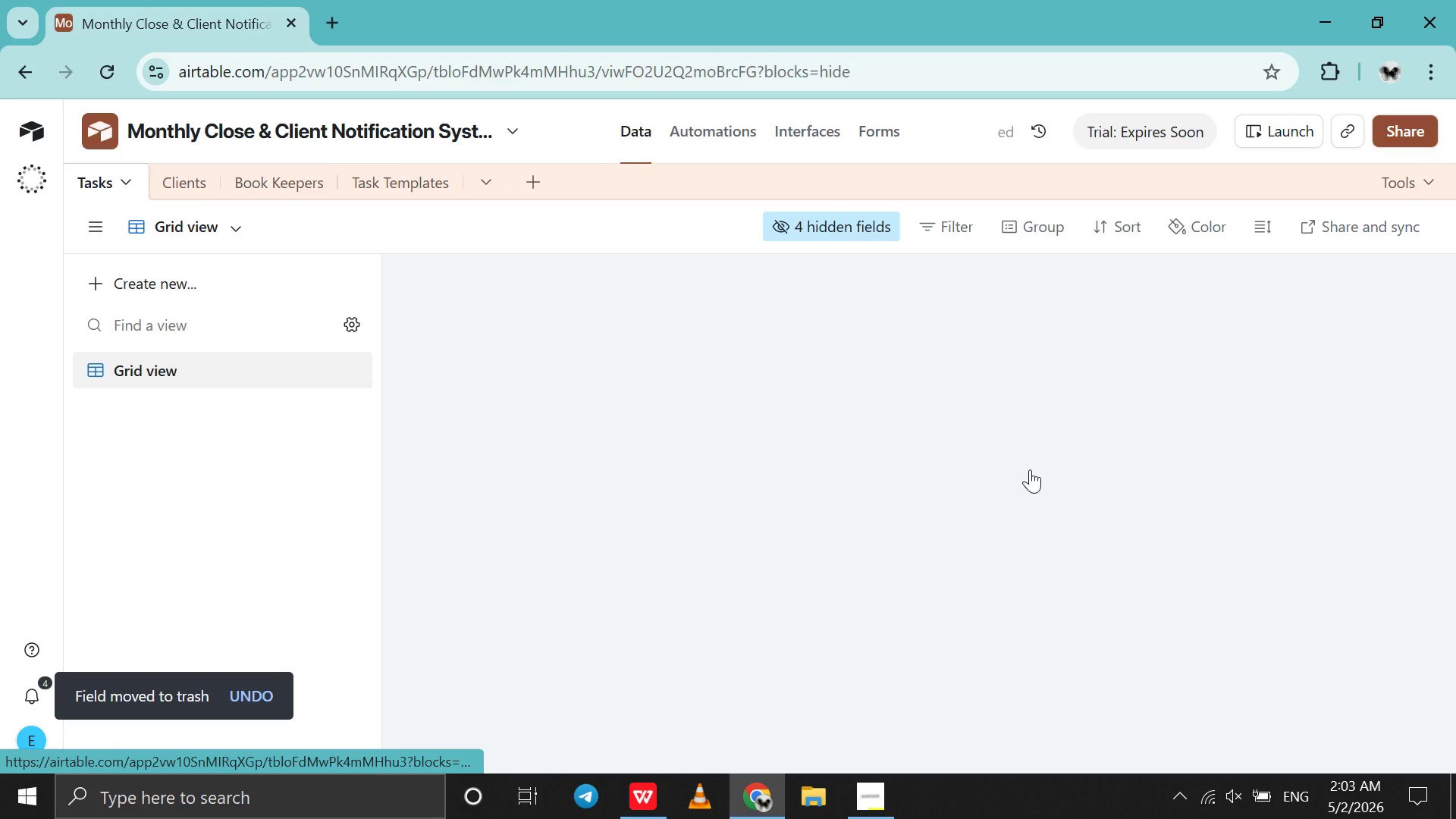 
scroll: coordinate [1030, 469], scroll_direction: down, amount: 81.0
 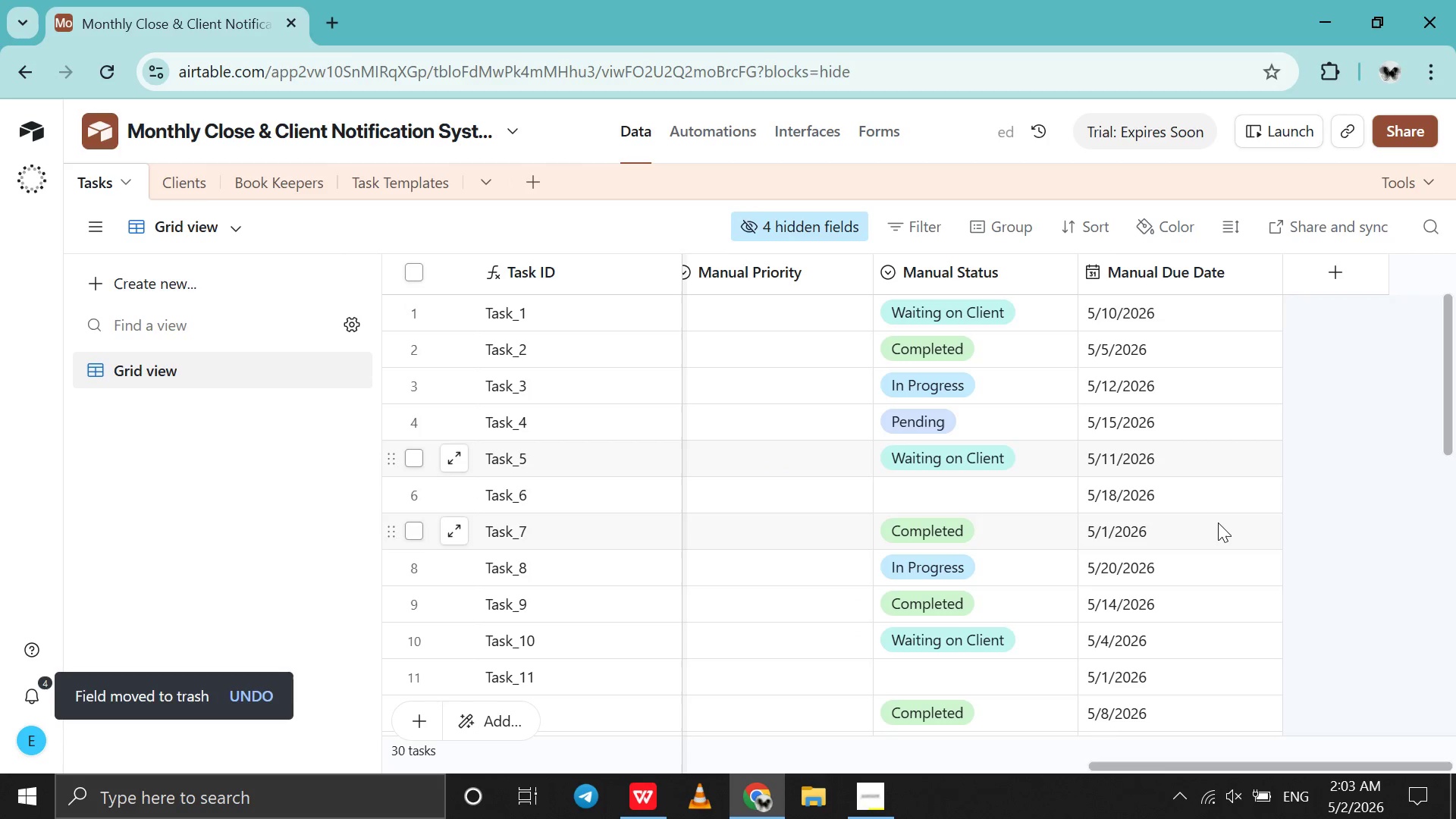 
scroll: coordinate [1218, 522], scroll_direction: up, amount: 2.0
 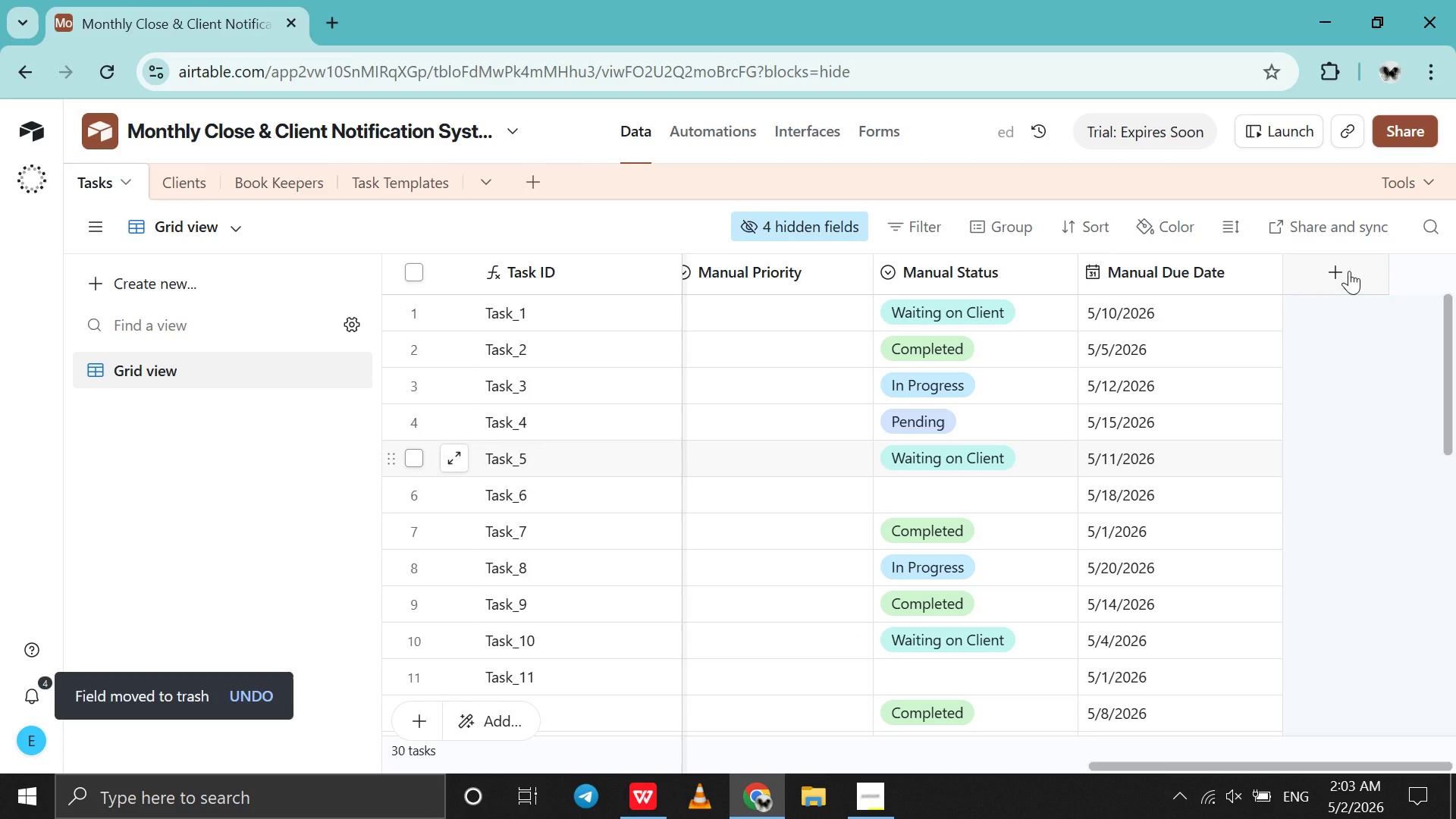 
left_click([1349, 271])
 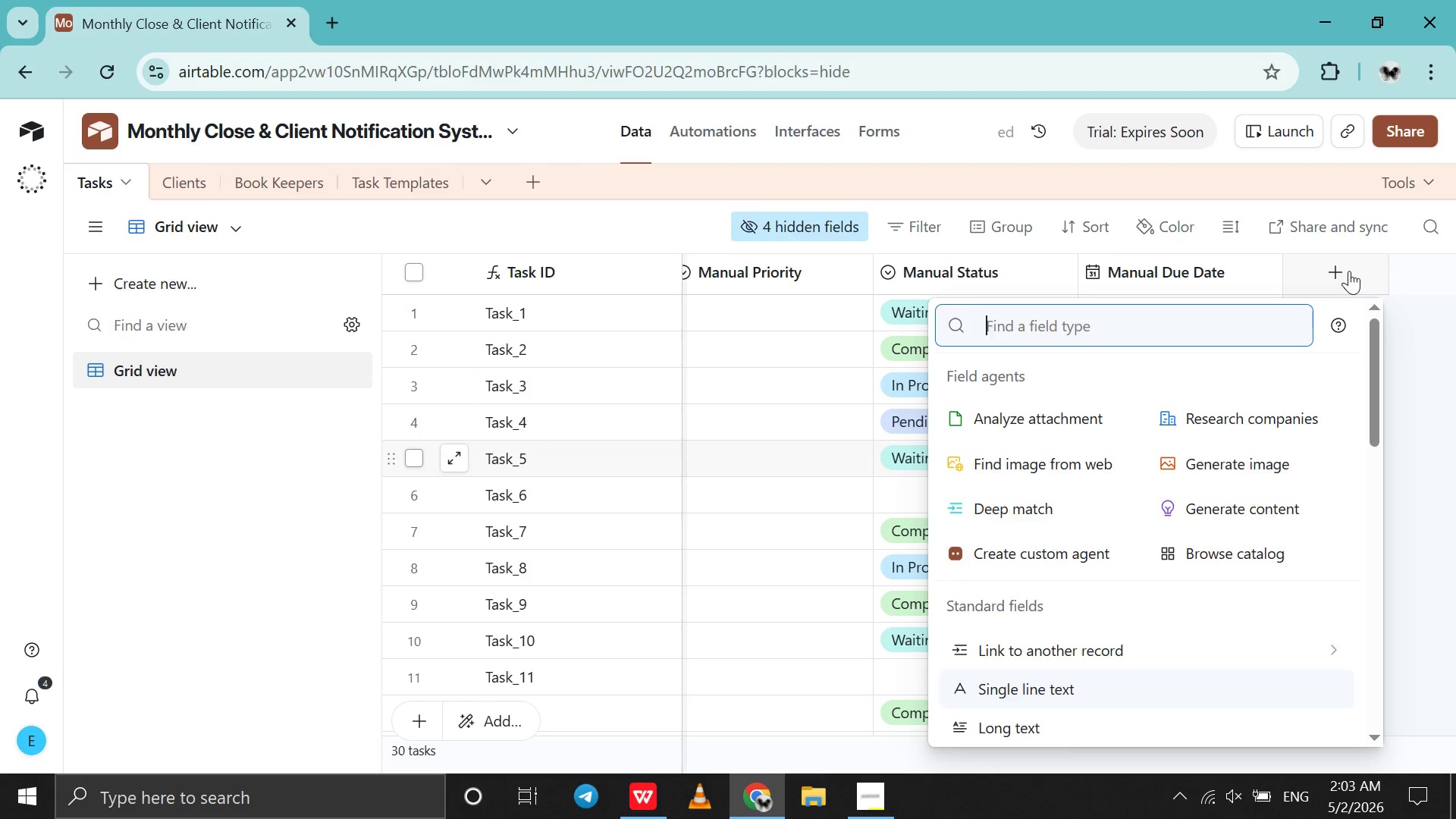 
type(for)
 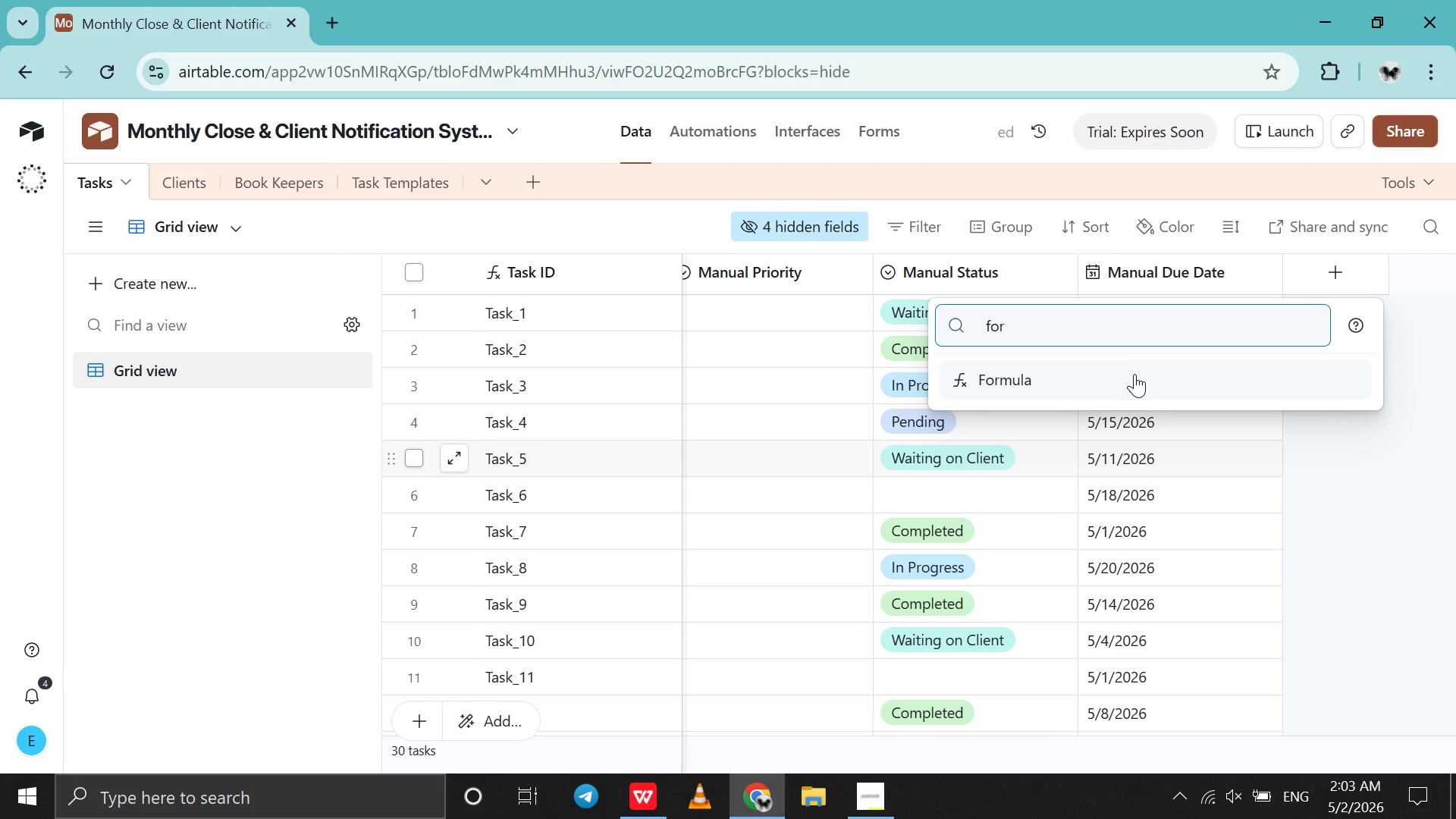 
left_click([1131, 384])
 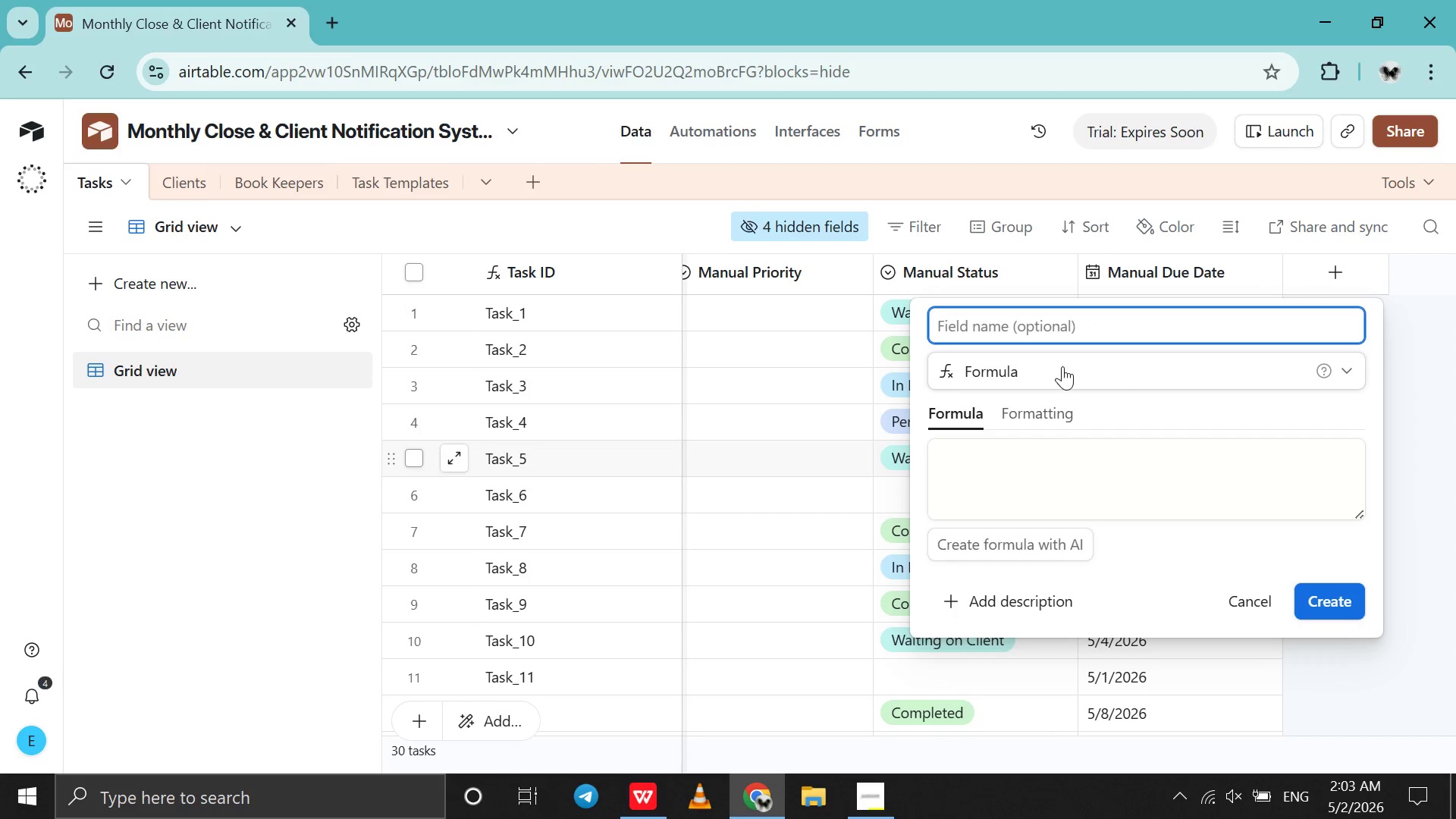 
type(Is Over d)
key(Backspace)
type(Due)
 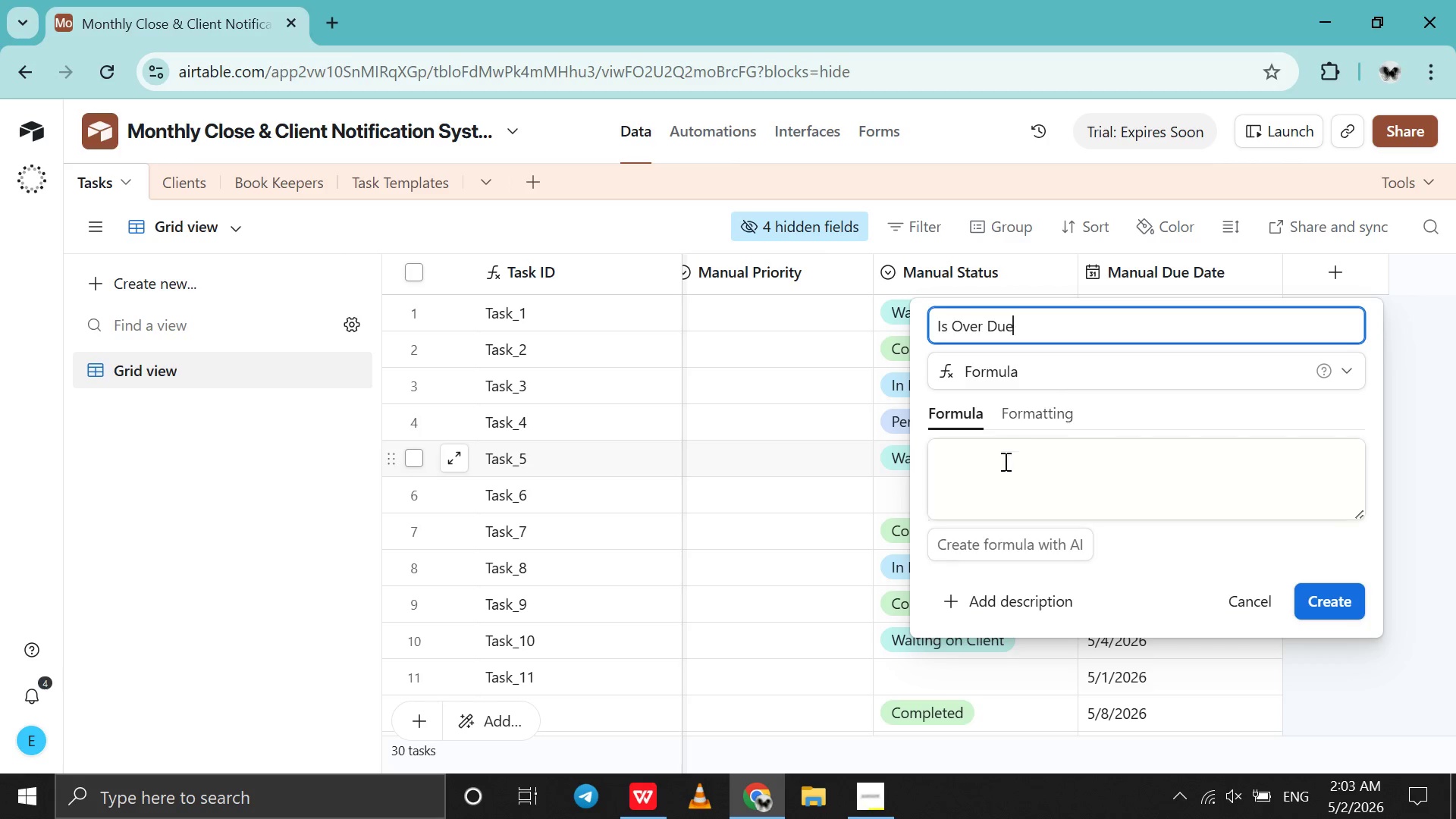 
left_click([1002, 468])
 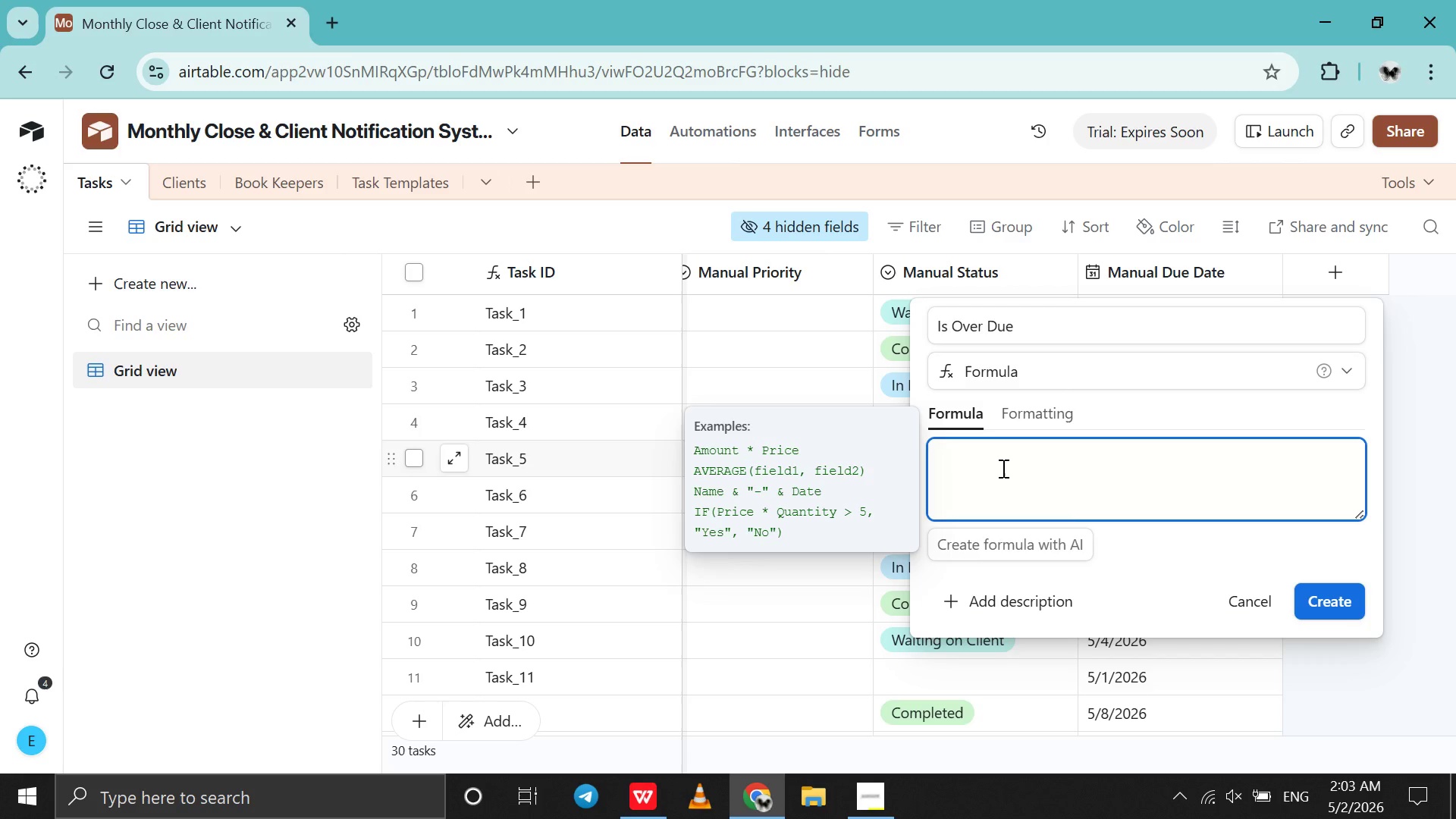 
type(if)
 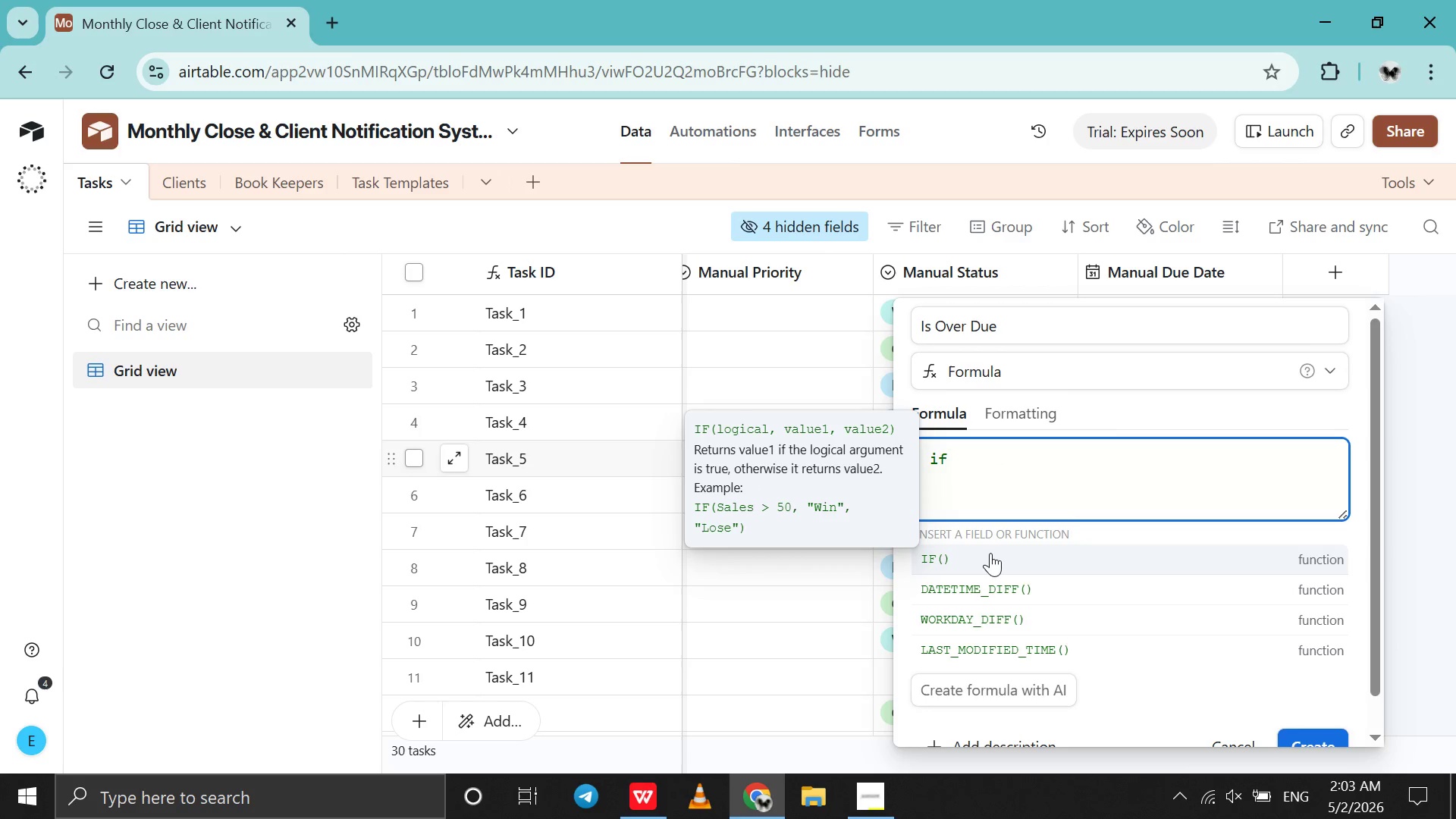 
left_click([990, 562])
 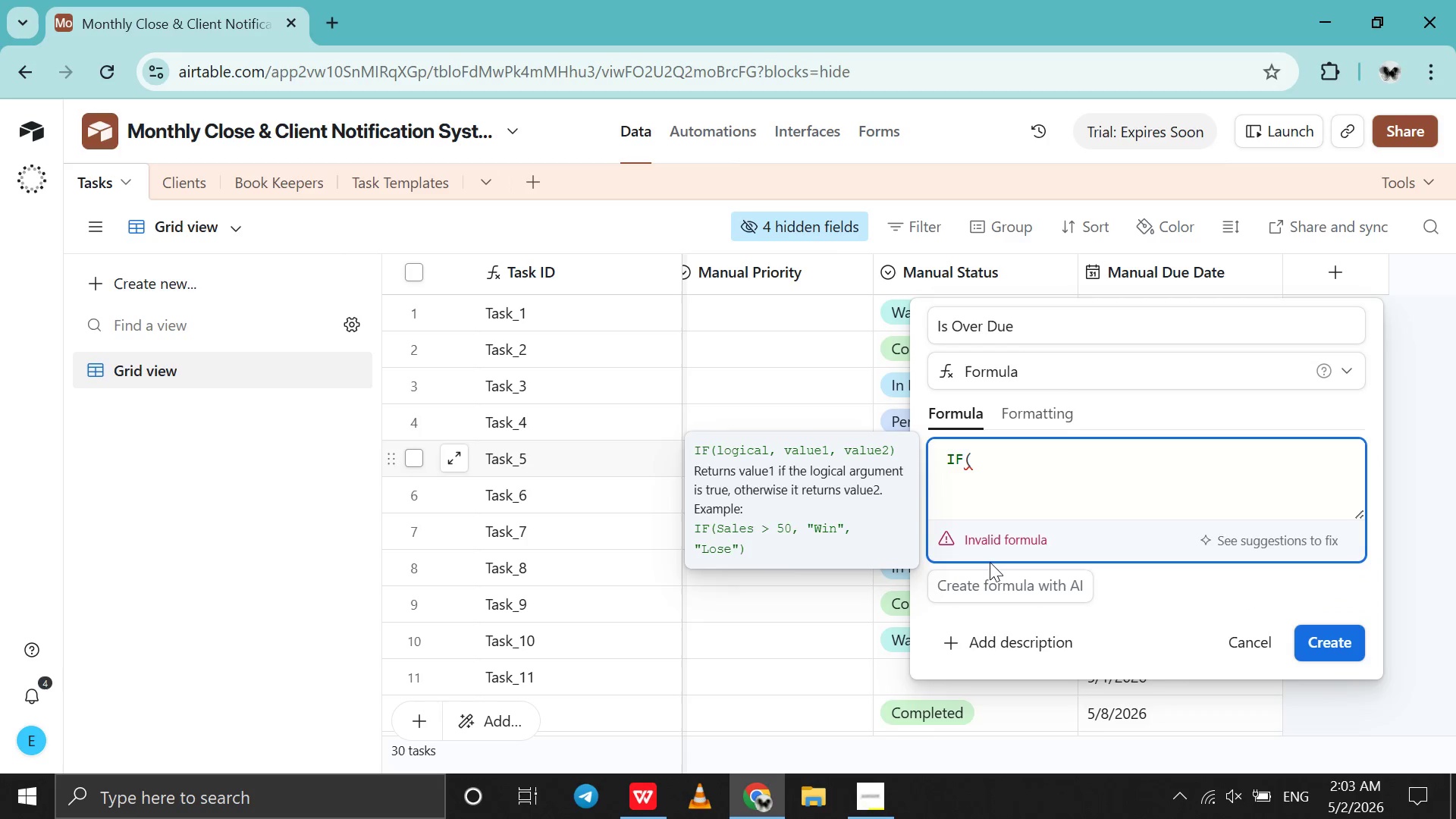 
key(Shift+Enter)
 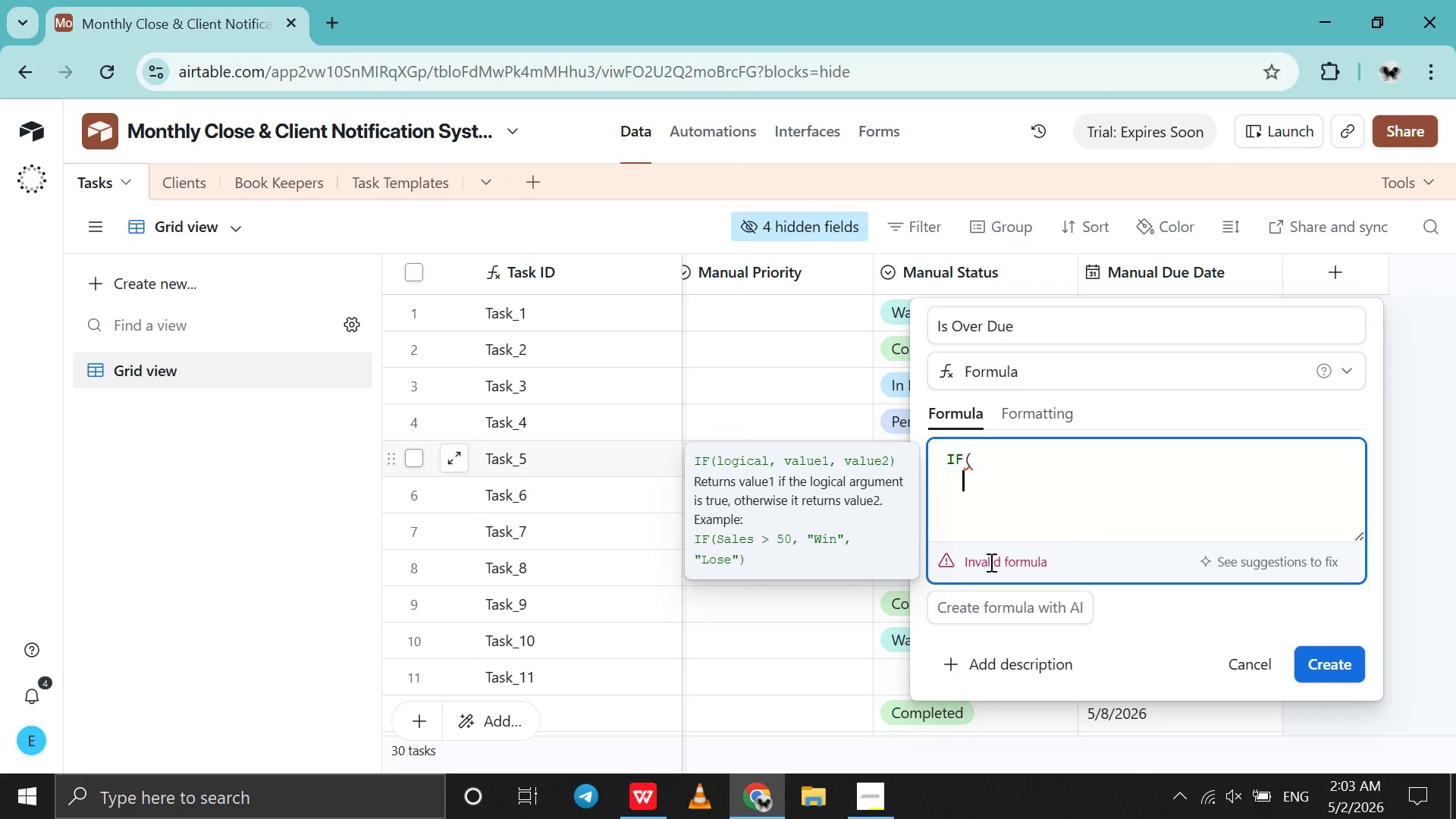 
type(over)
 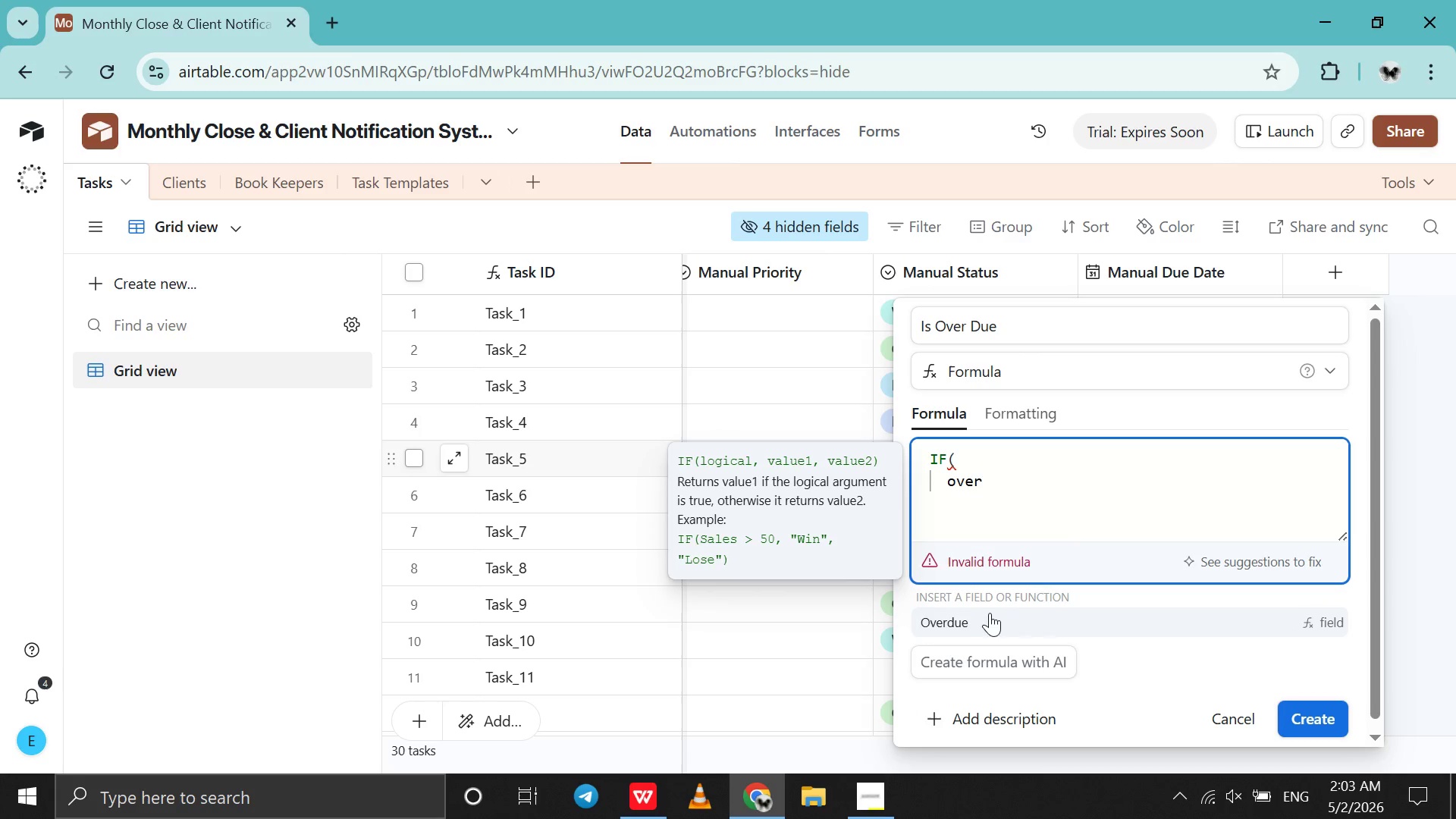 
left_click([989, 623])
 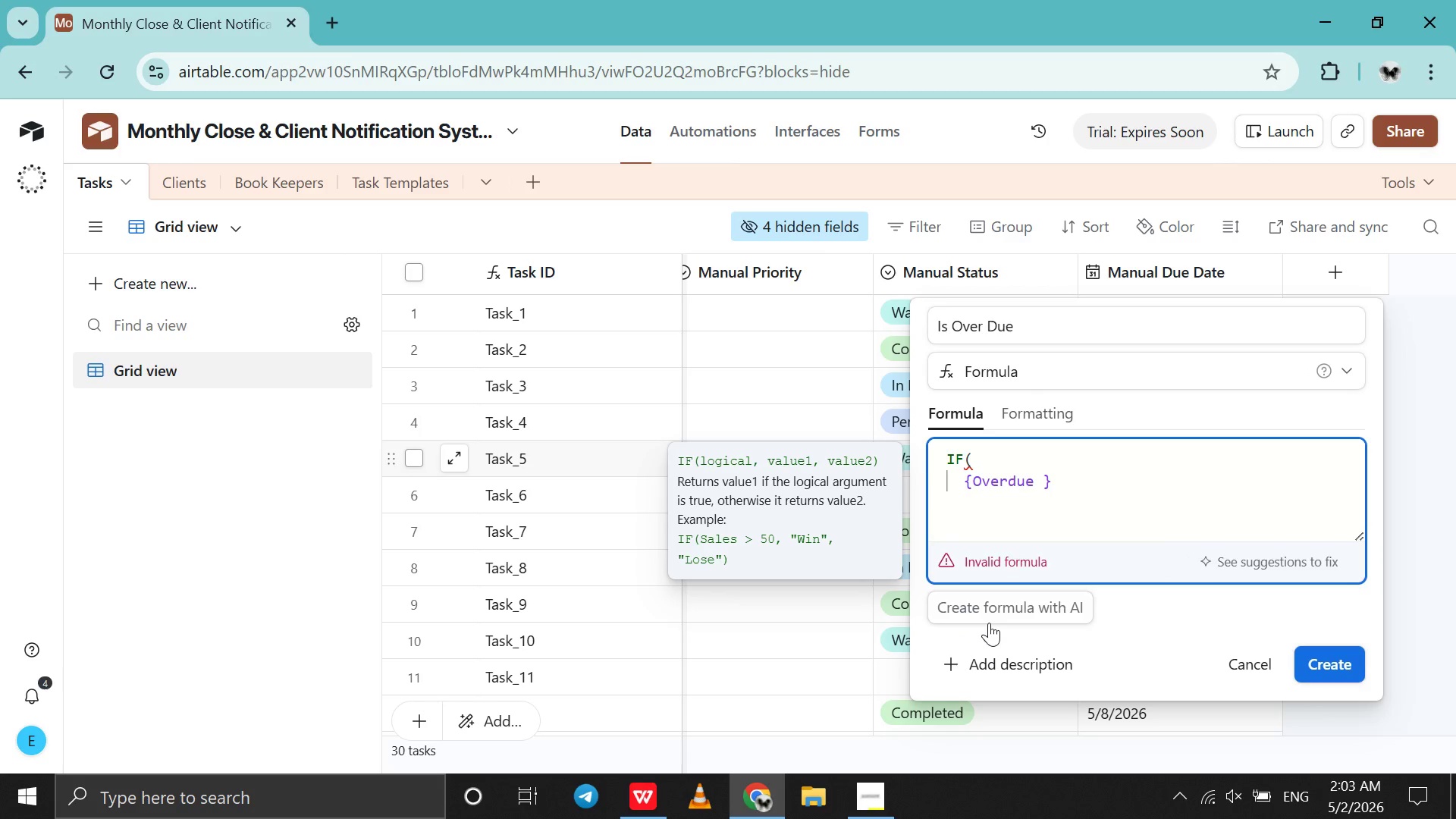 
key(Equal)
 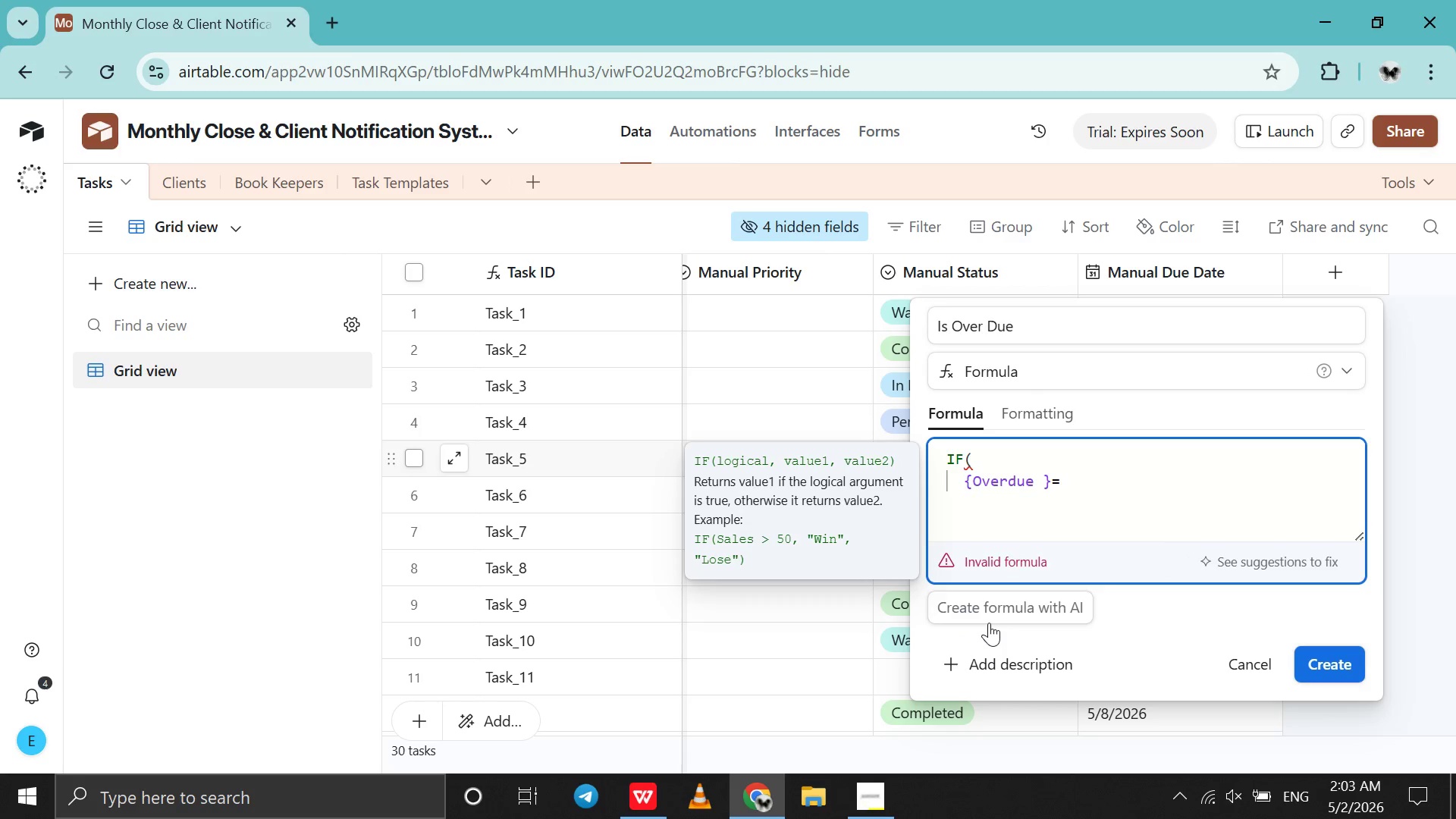 
key(Shift+Quote)
 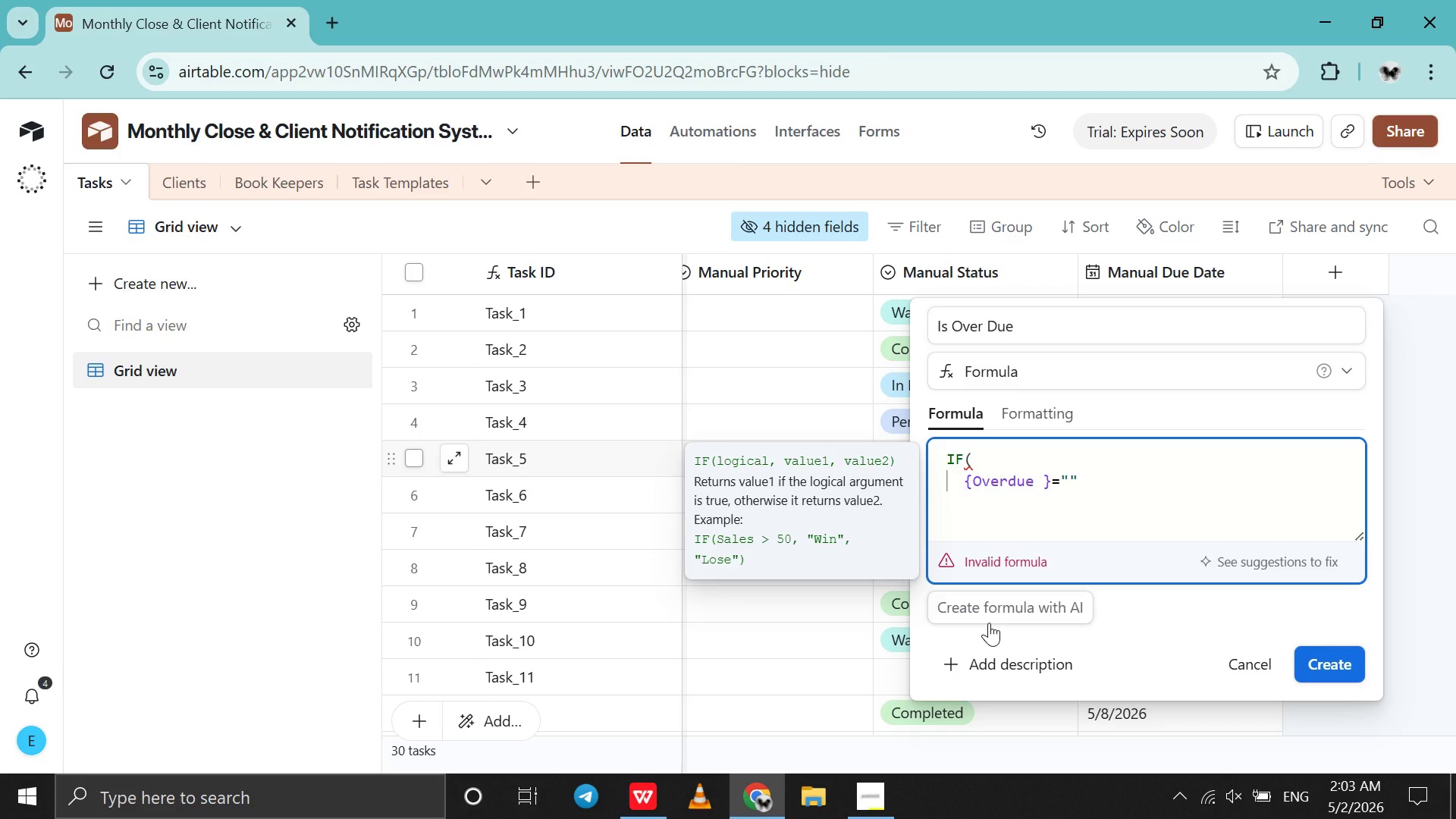 
key(CapsLock)
 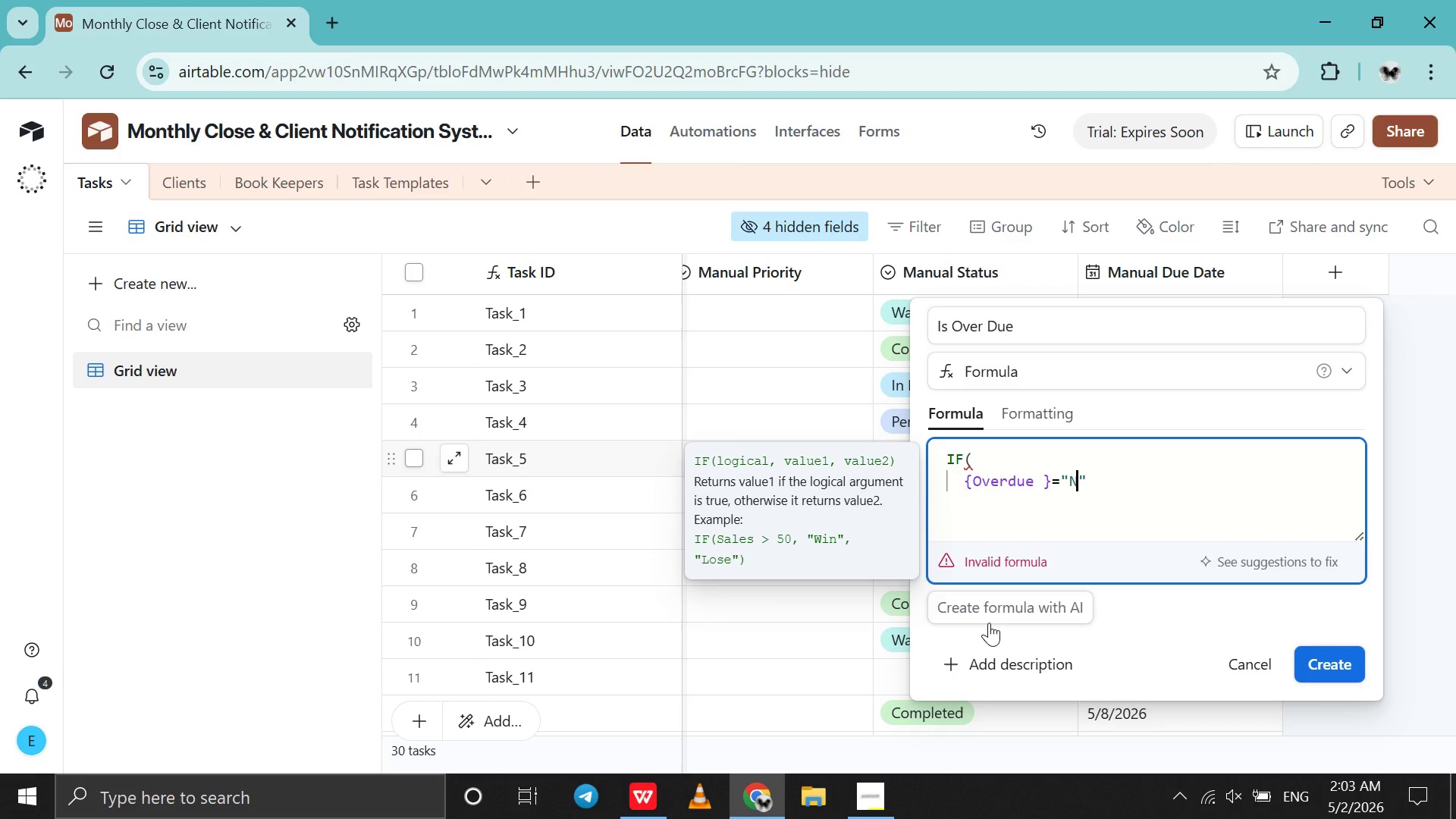 
key(N)
 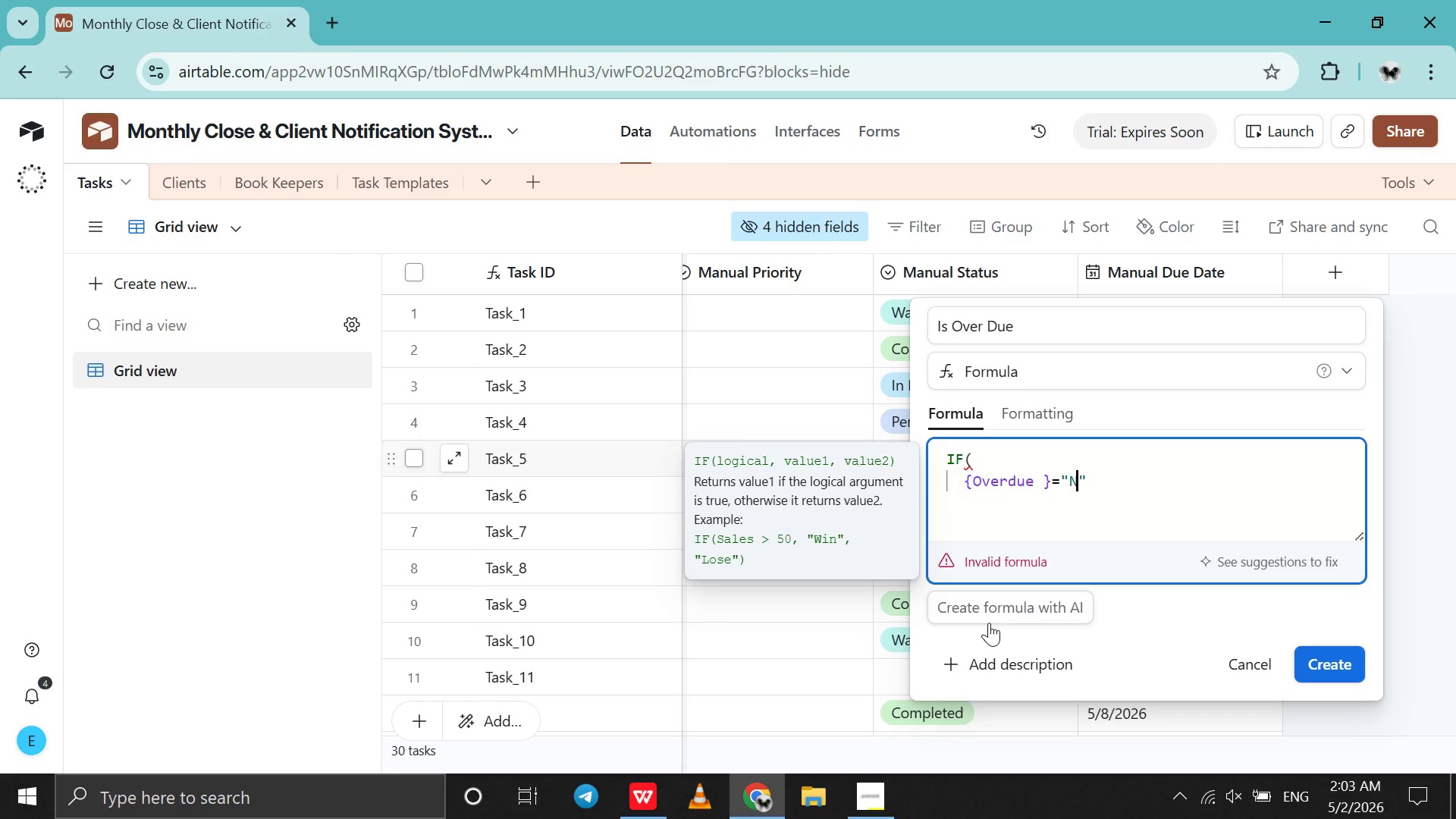 
key(CapsLock)
 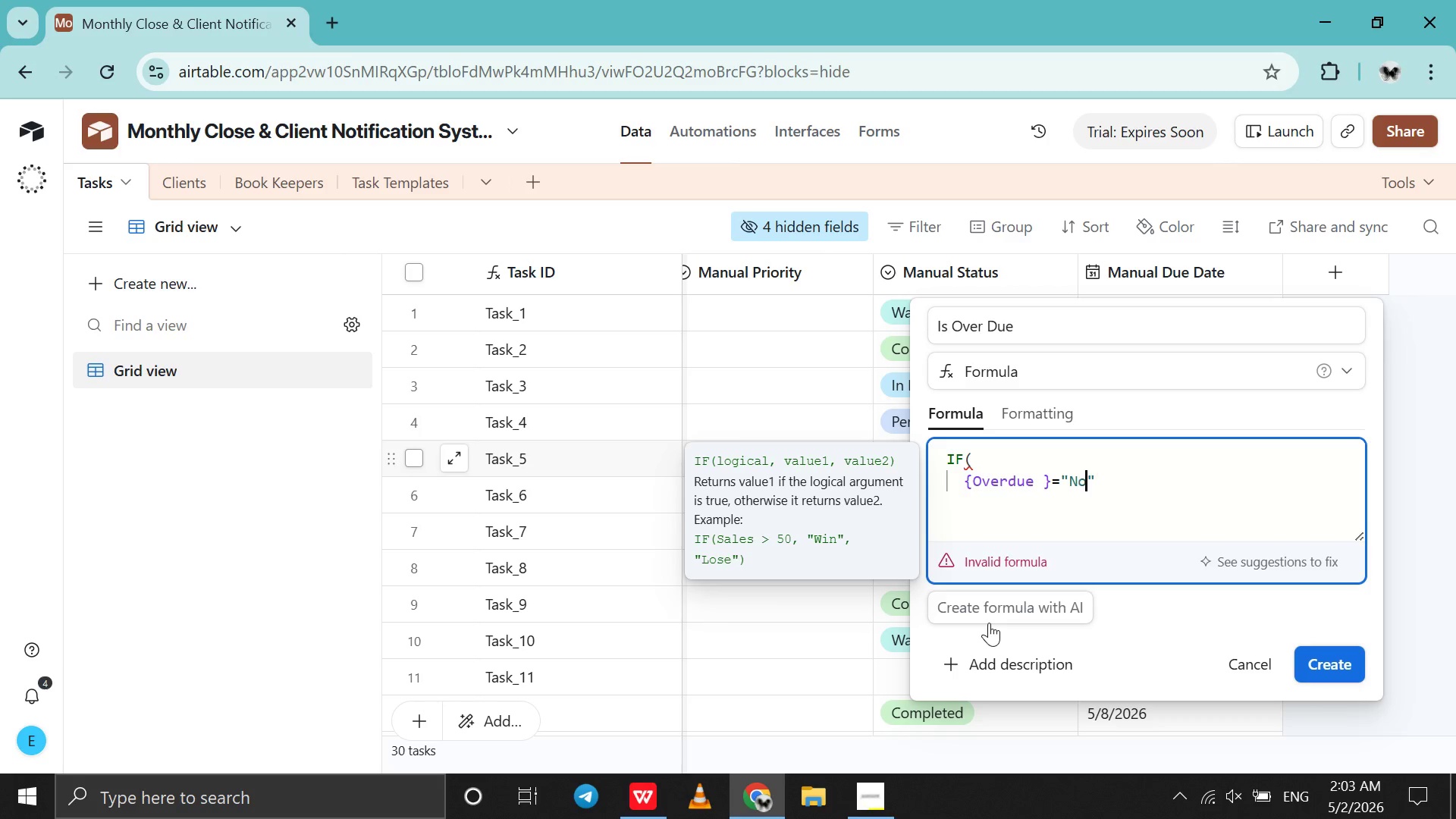 
key(O)
 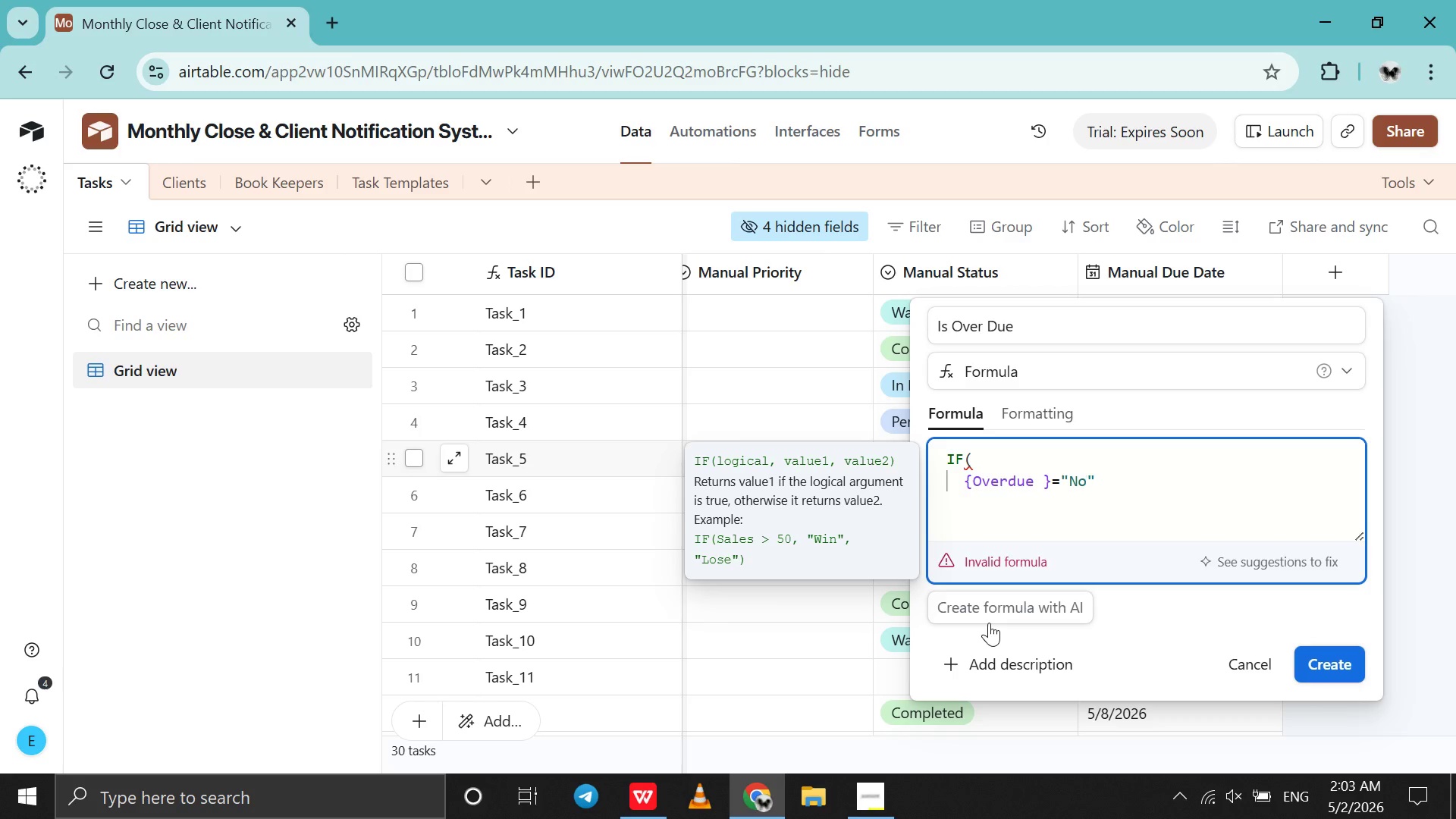 
key(ArrowRight)
 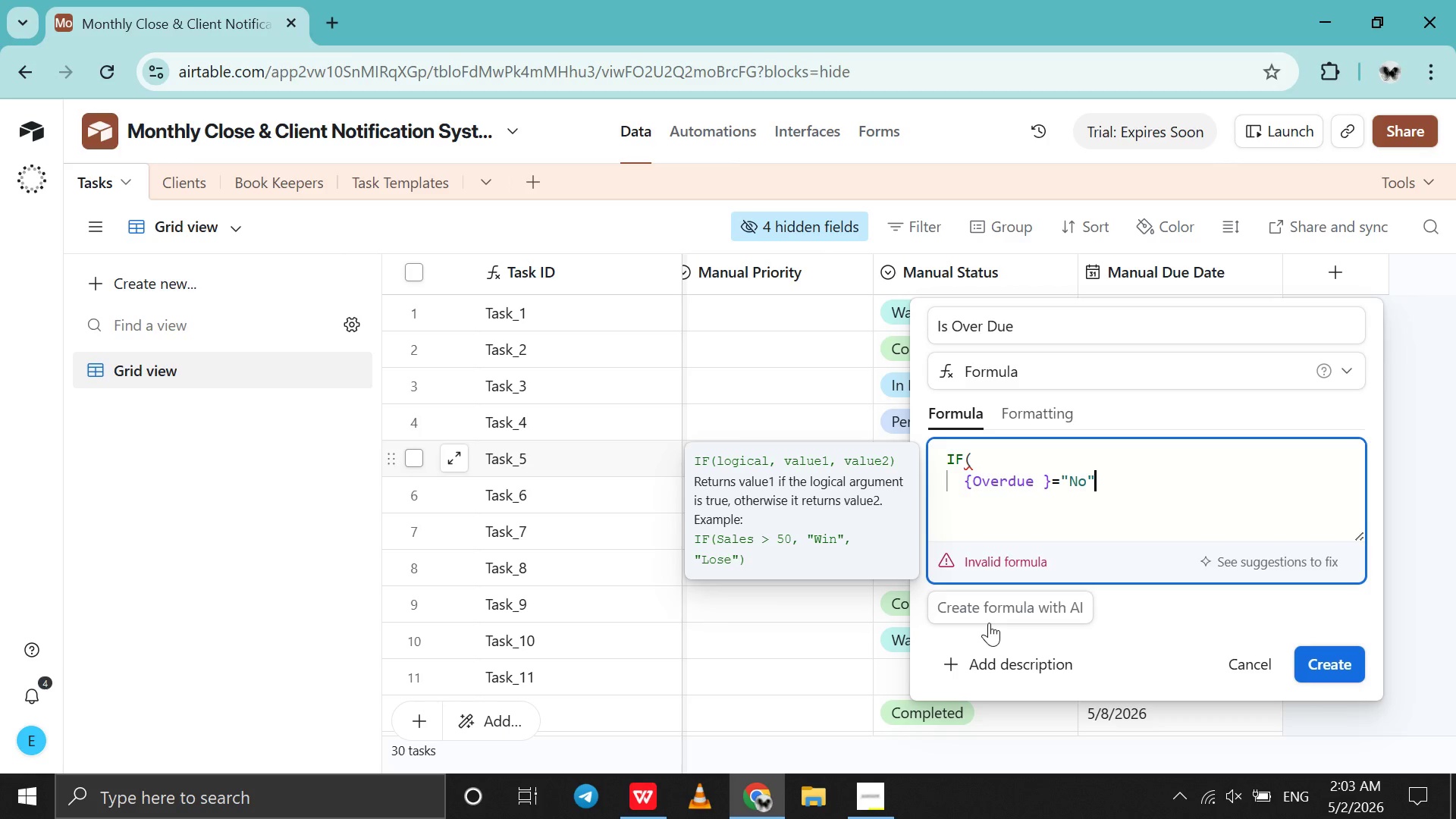 
key(Comma)
 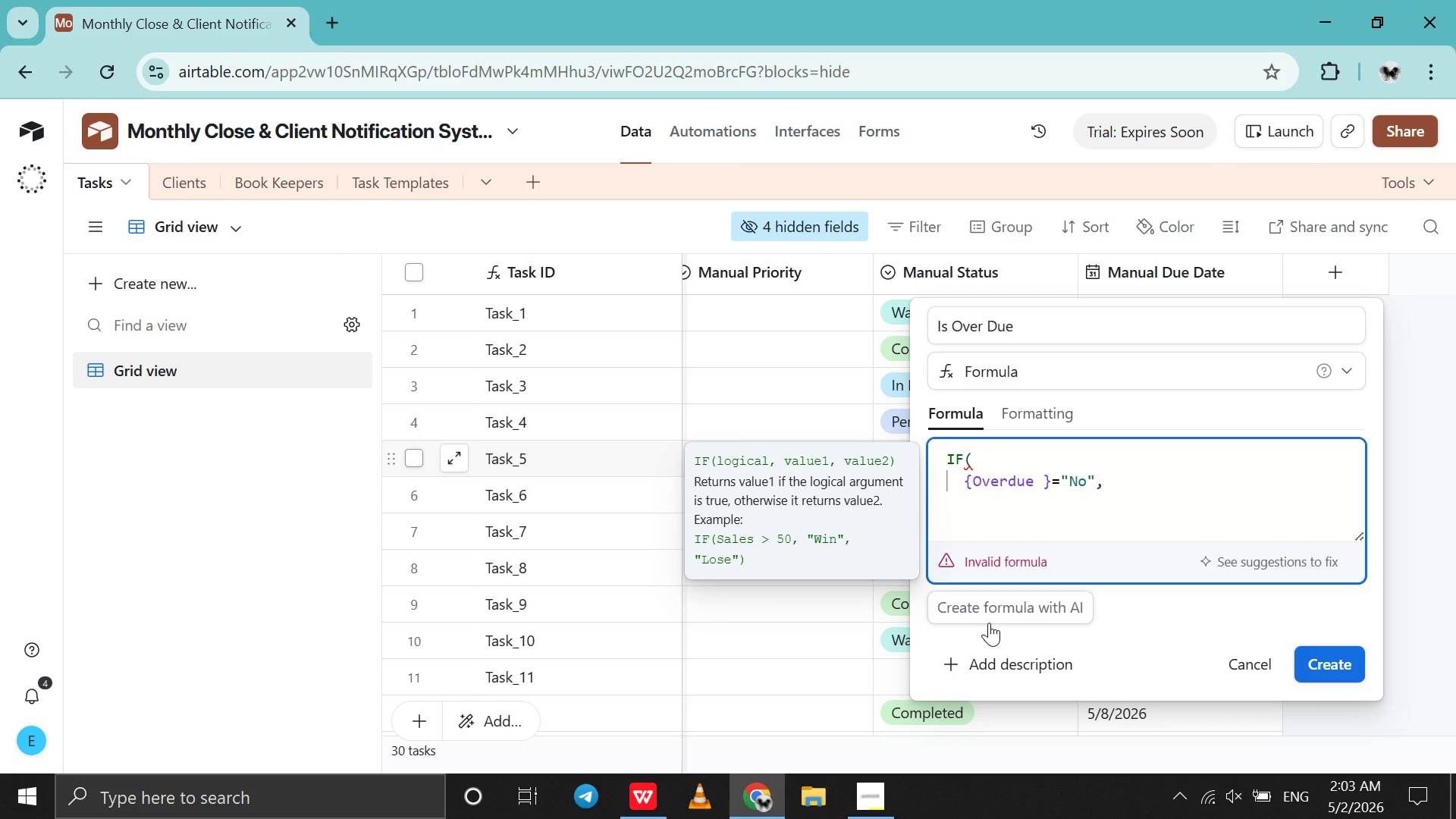 
key(Shift+Enter)
 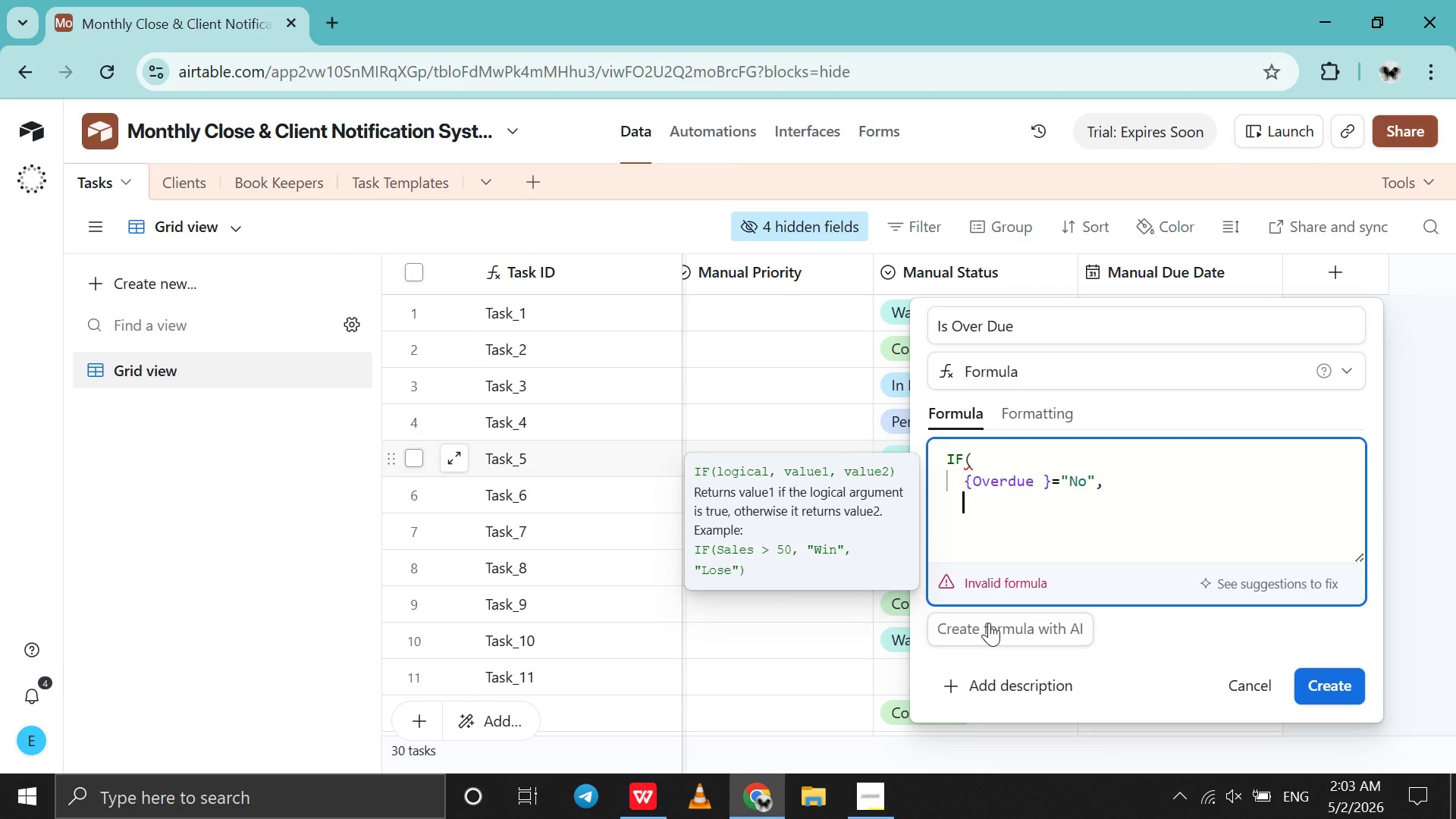 
key(0)
 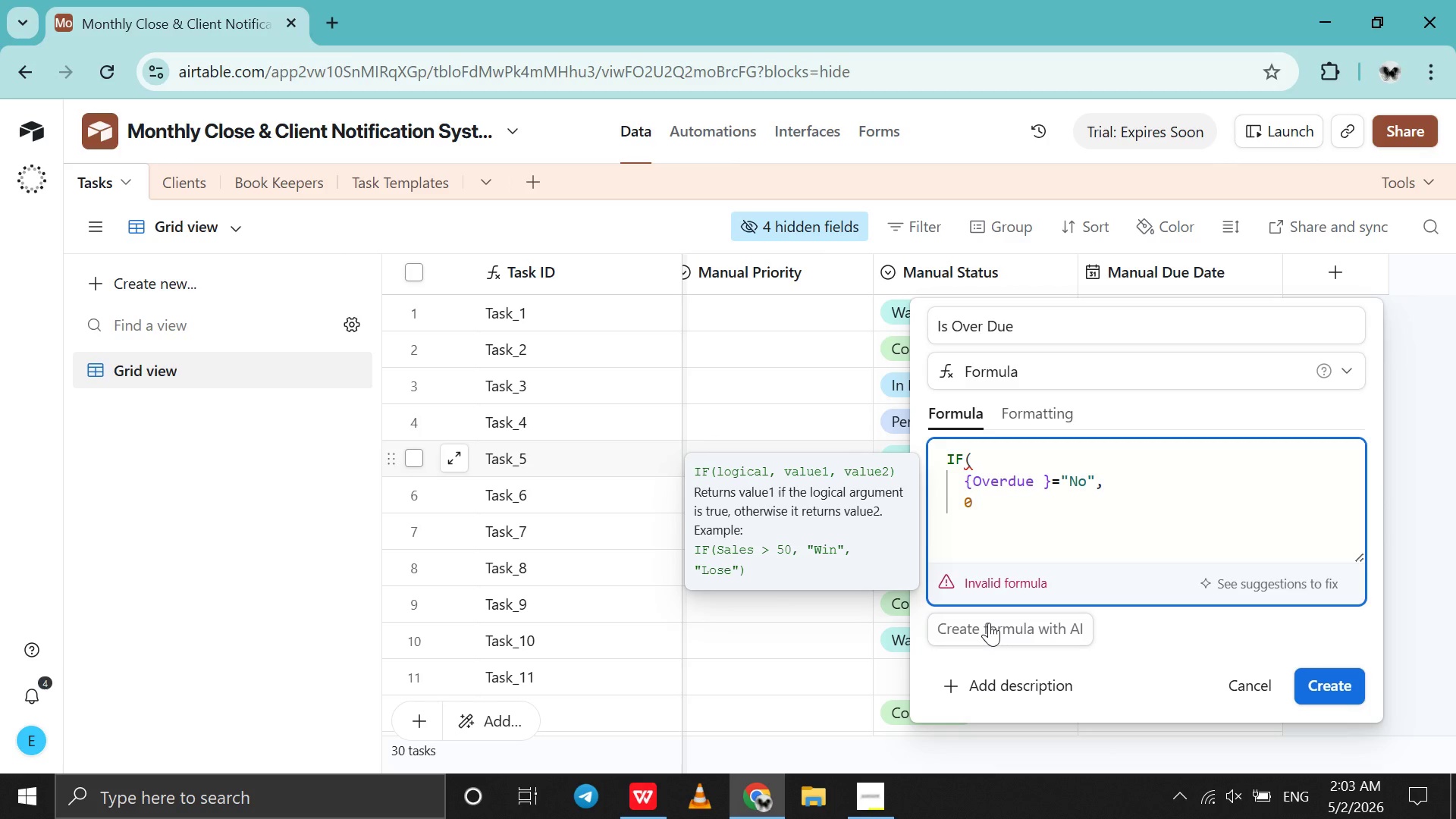 
key(Comma)
 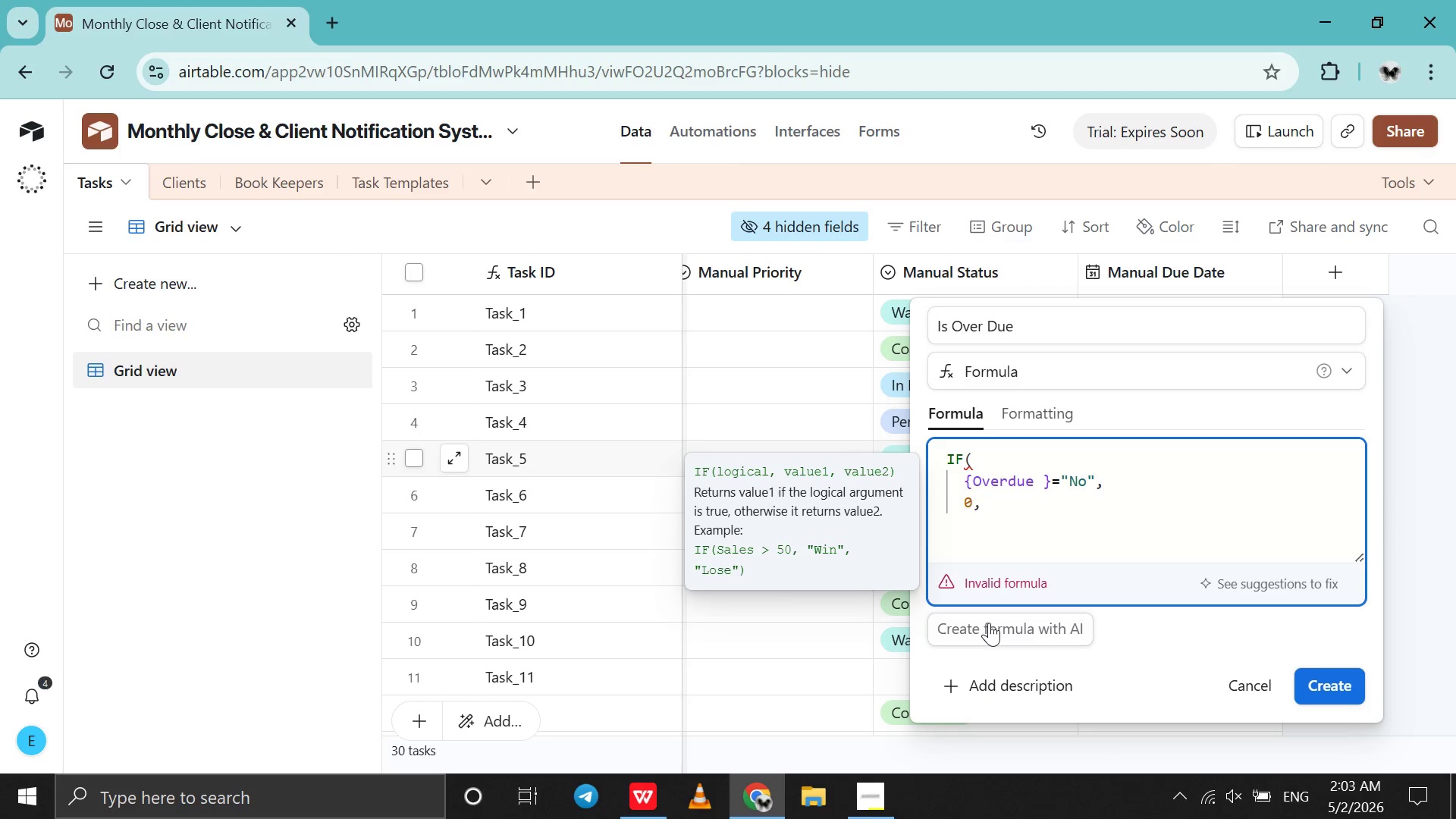 
key(Shift+Enter)
 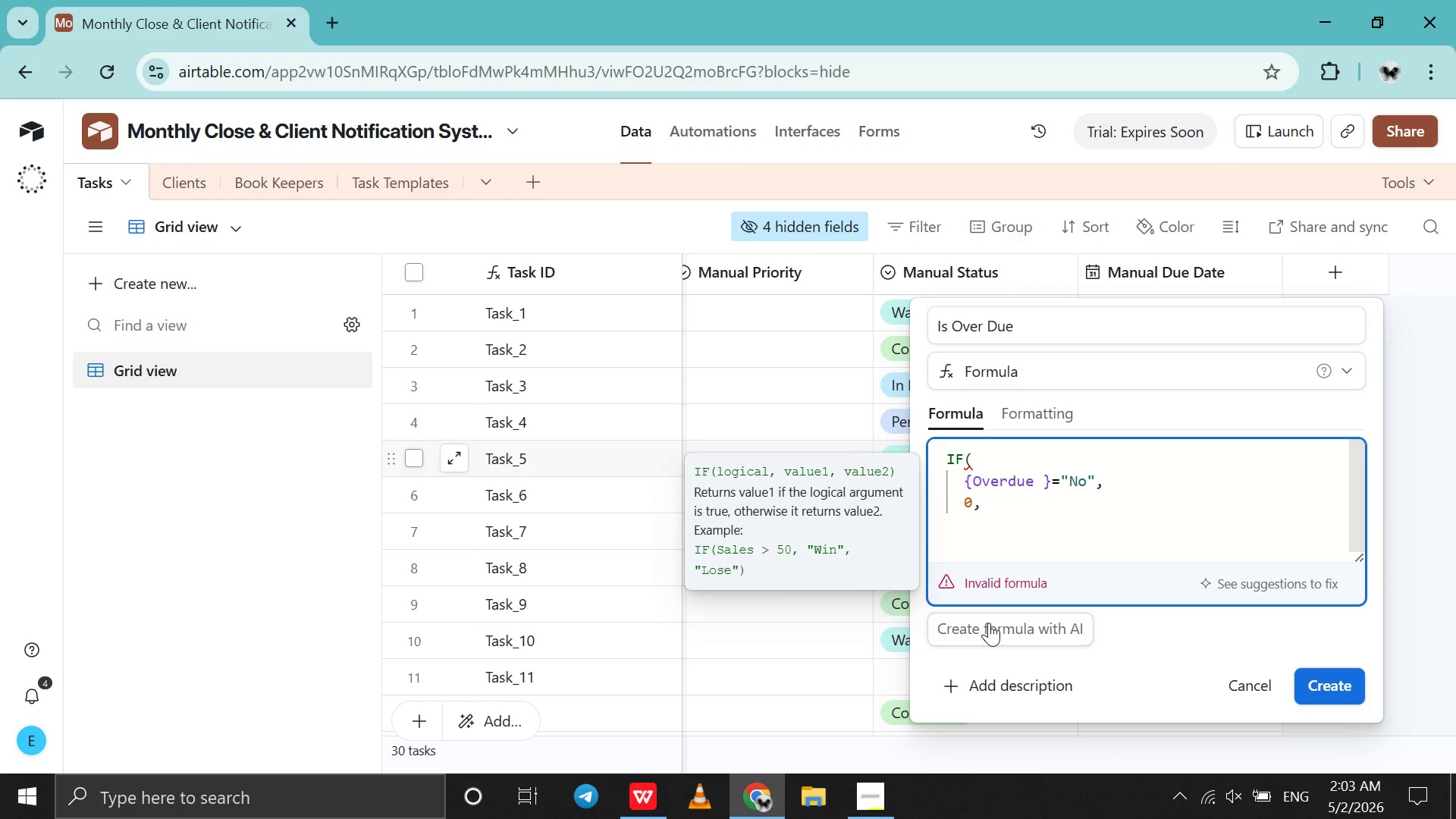 
type(1))
 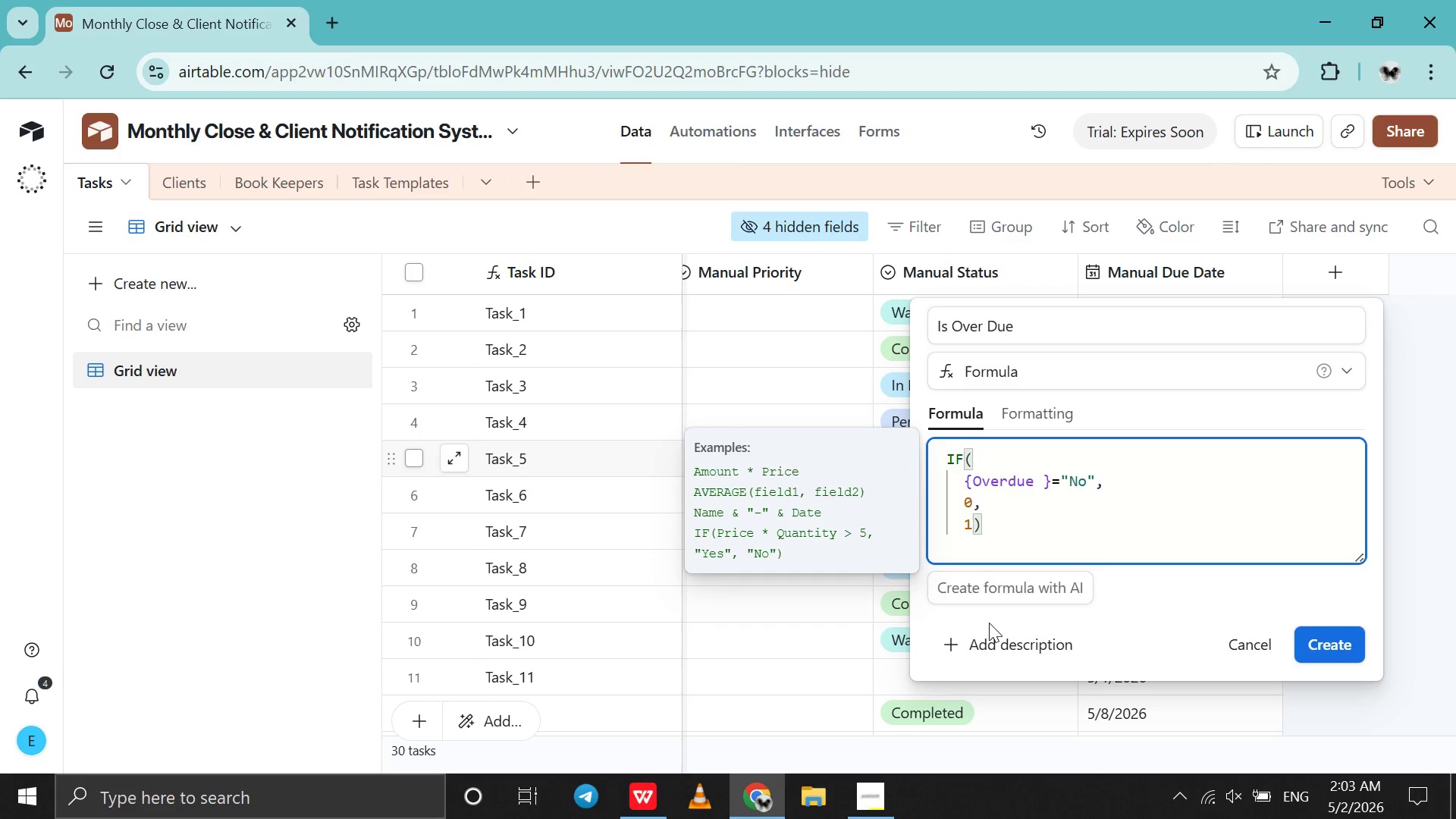 
left_click([1320, 690])
 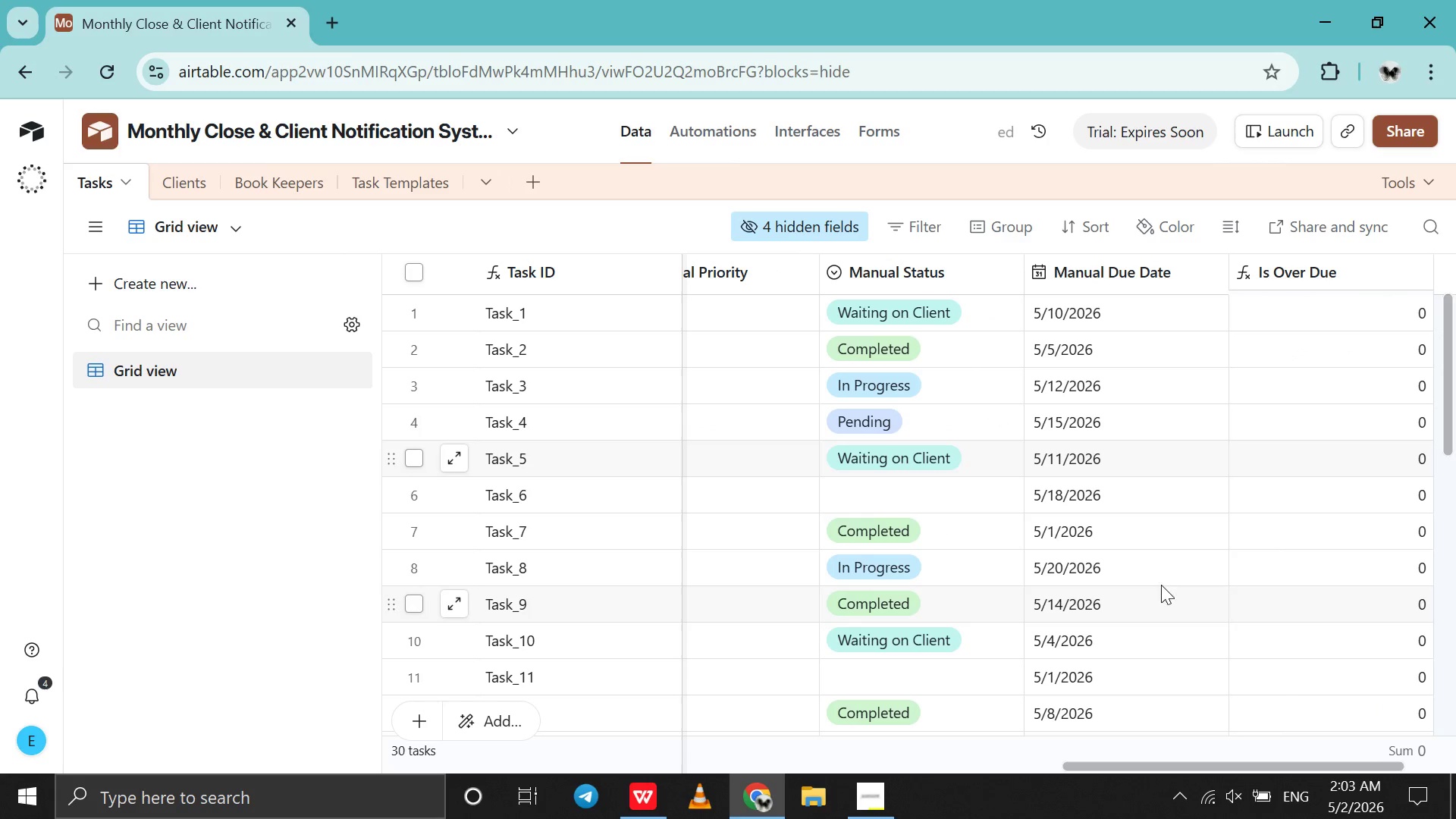 
scroll: coordinate [1087, 529], scroll_direction: up, amount: 30.0
 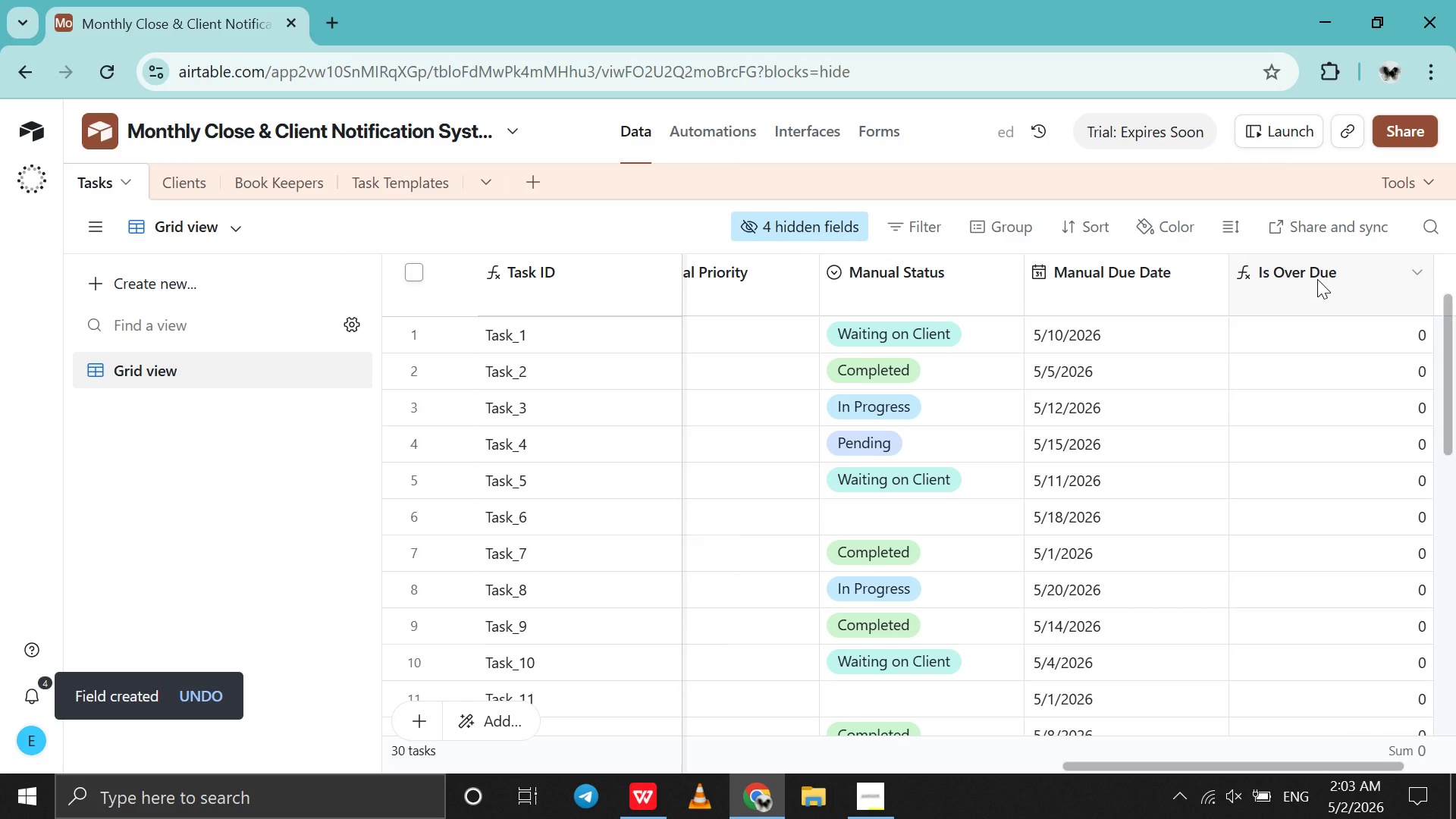 
left_click([1317, 279])
 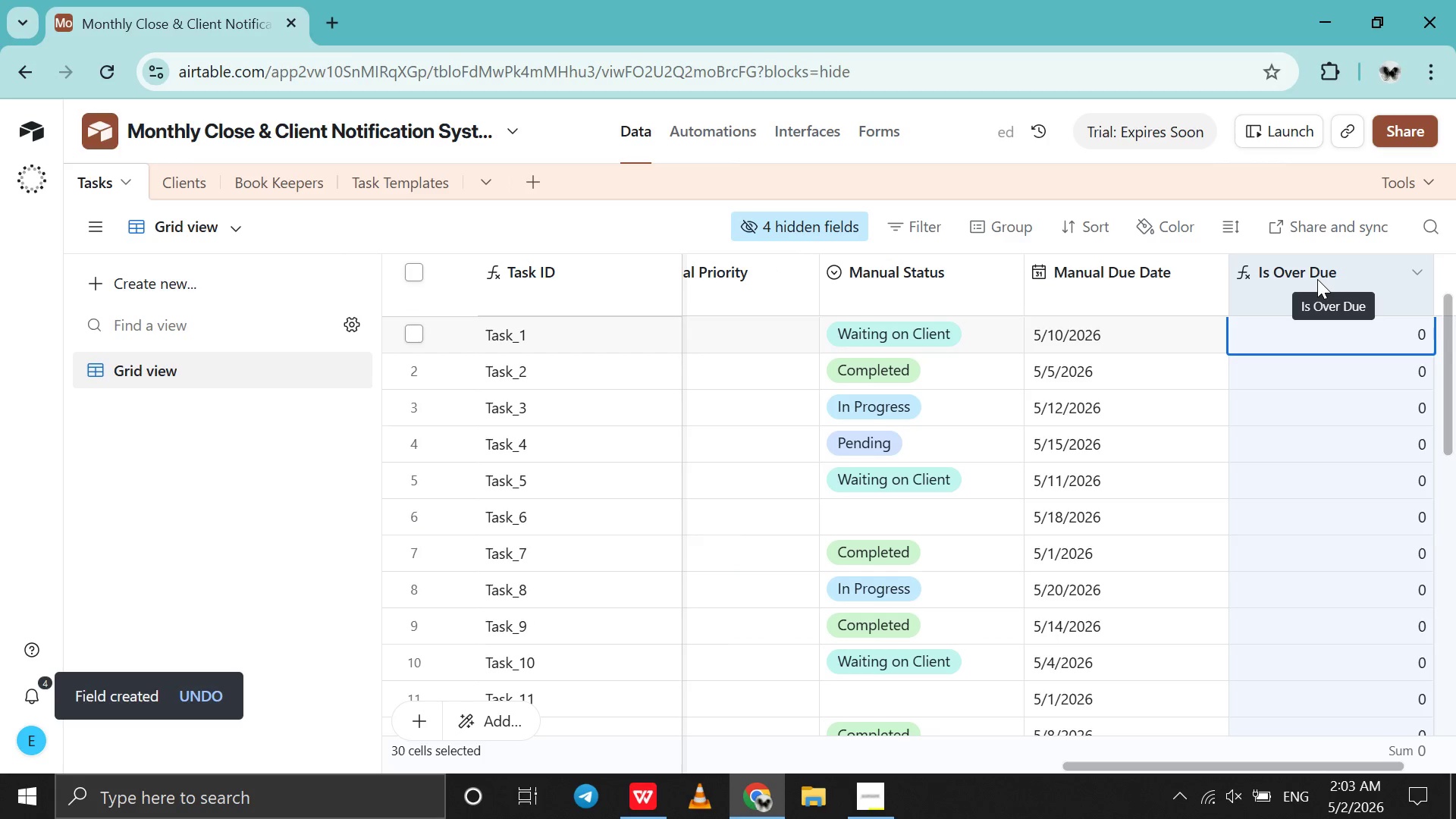 
right_click([1317, 279])
 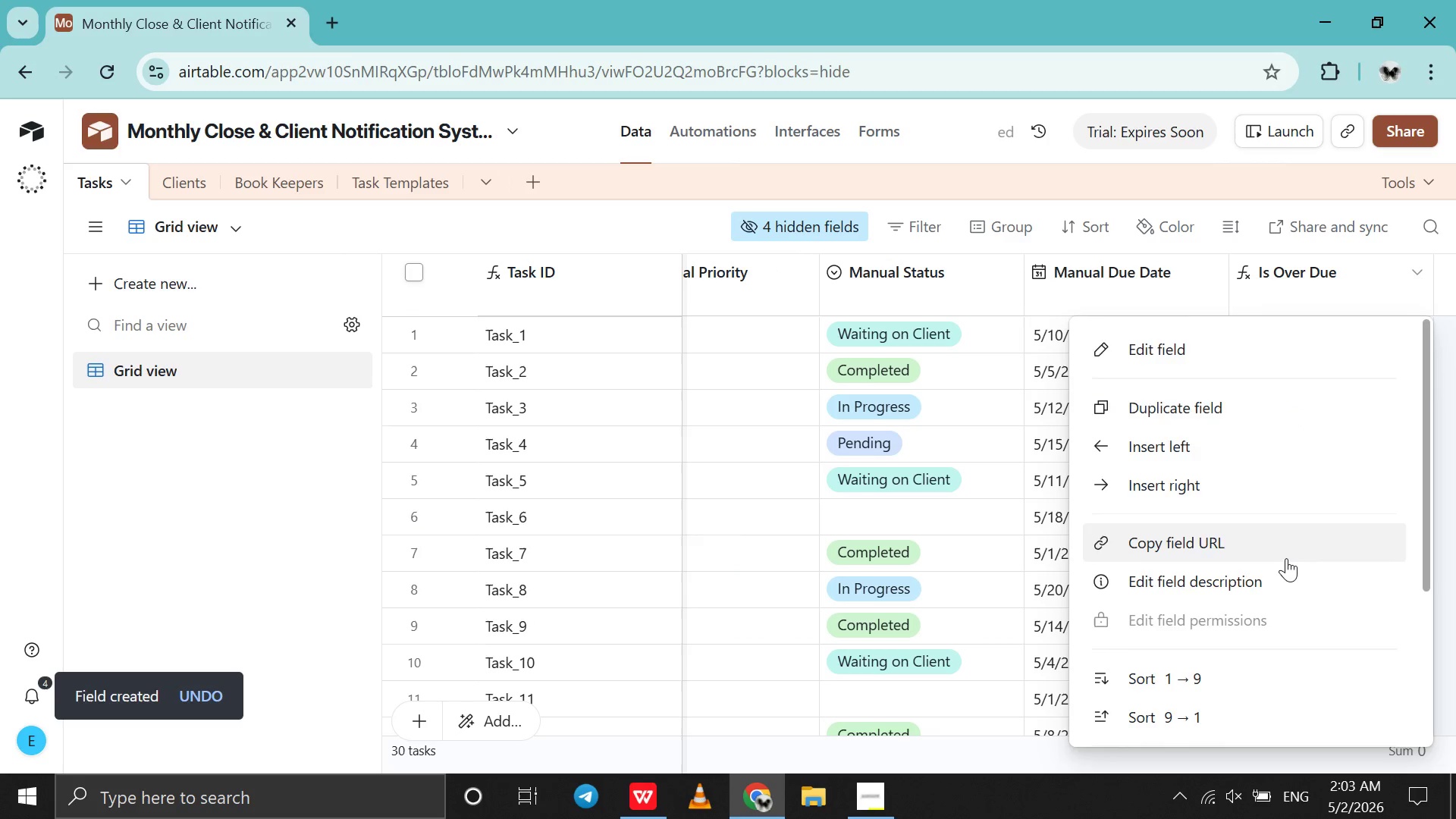 
scroll: coordinate [1286, 558], scroll_direction: down, amount: 101.0
 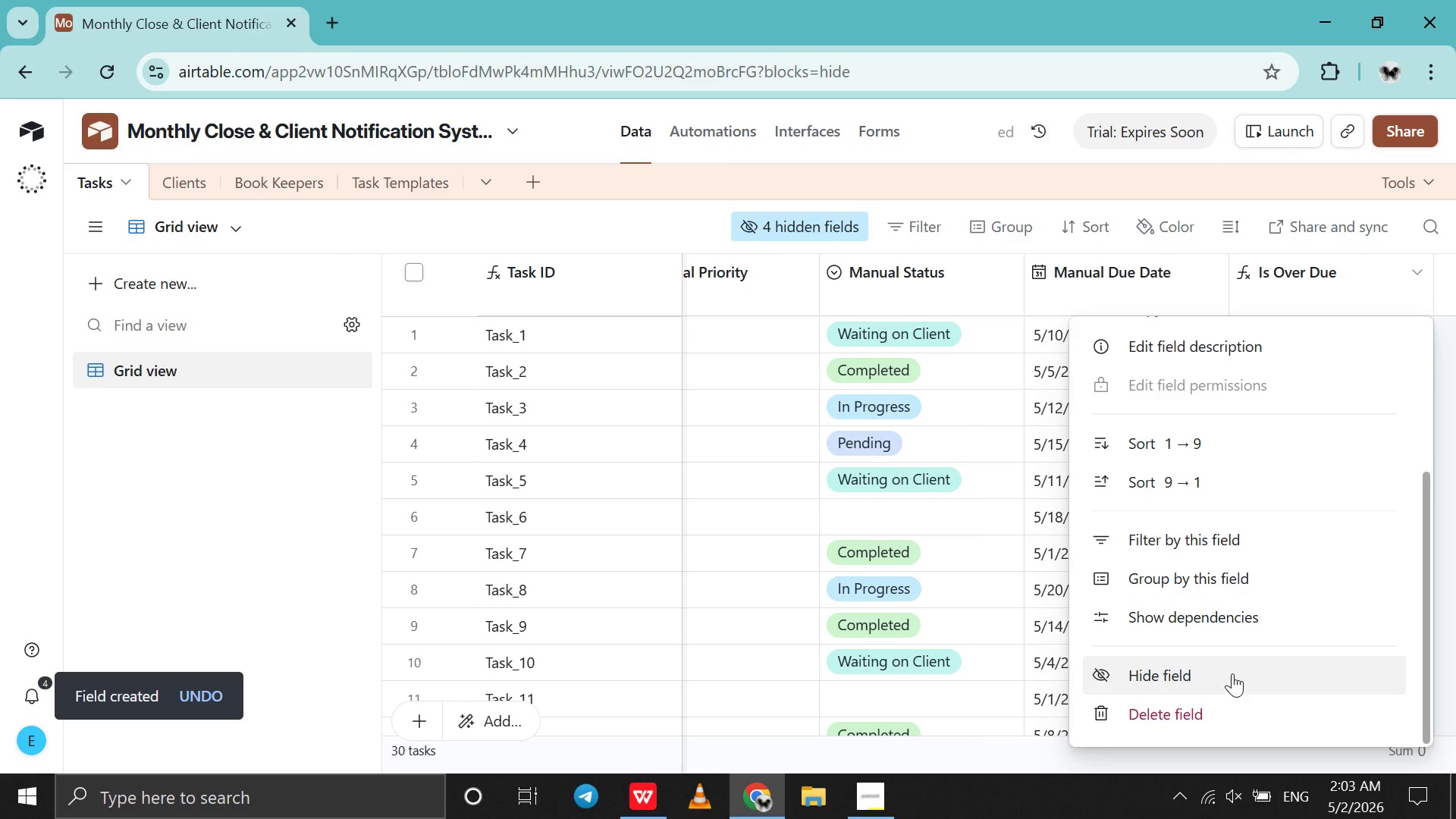 
left_click([1233, 672])
 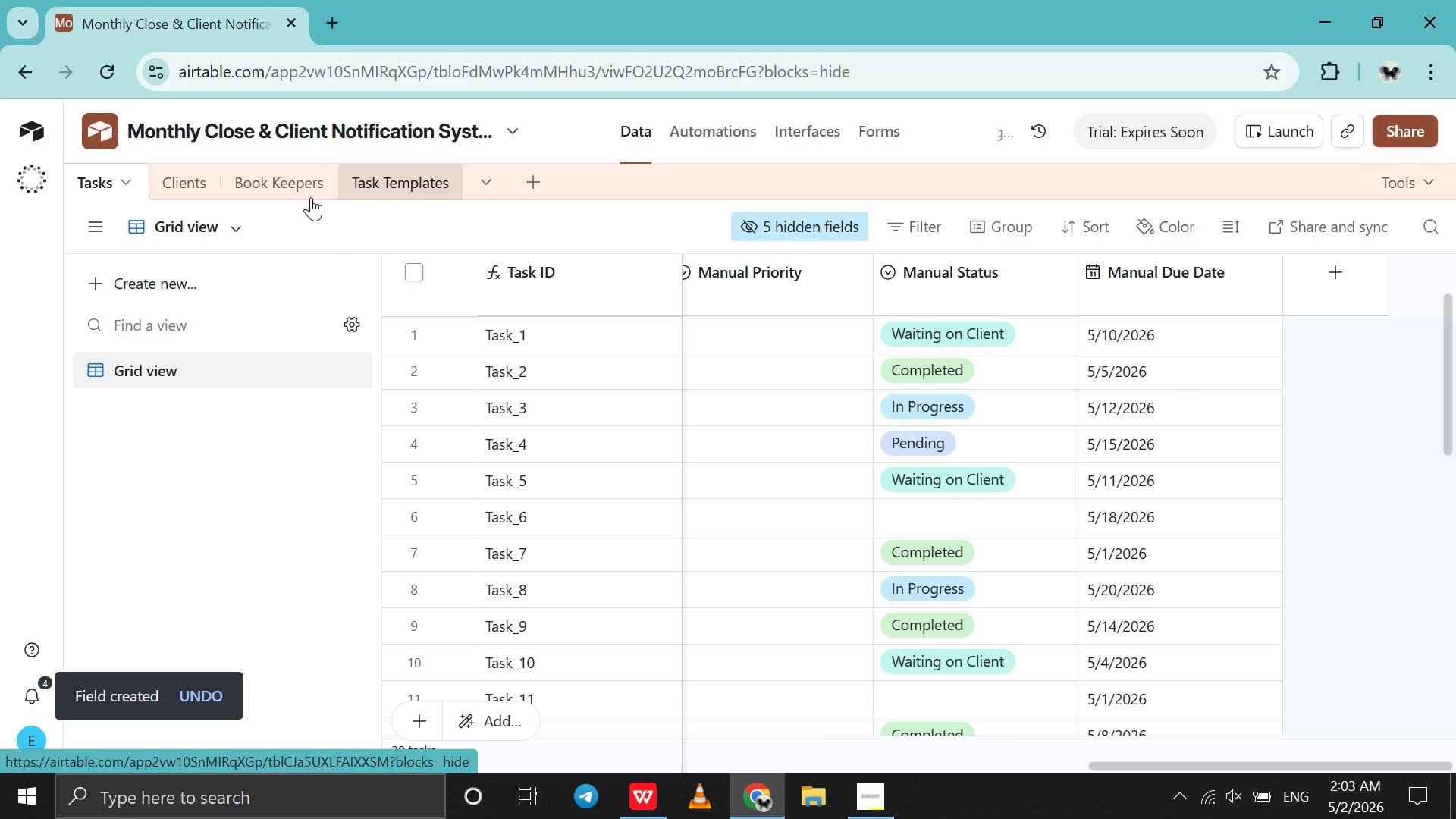 
left_click([281, 197])
 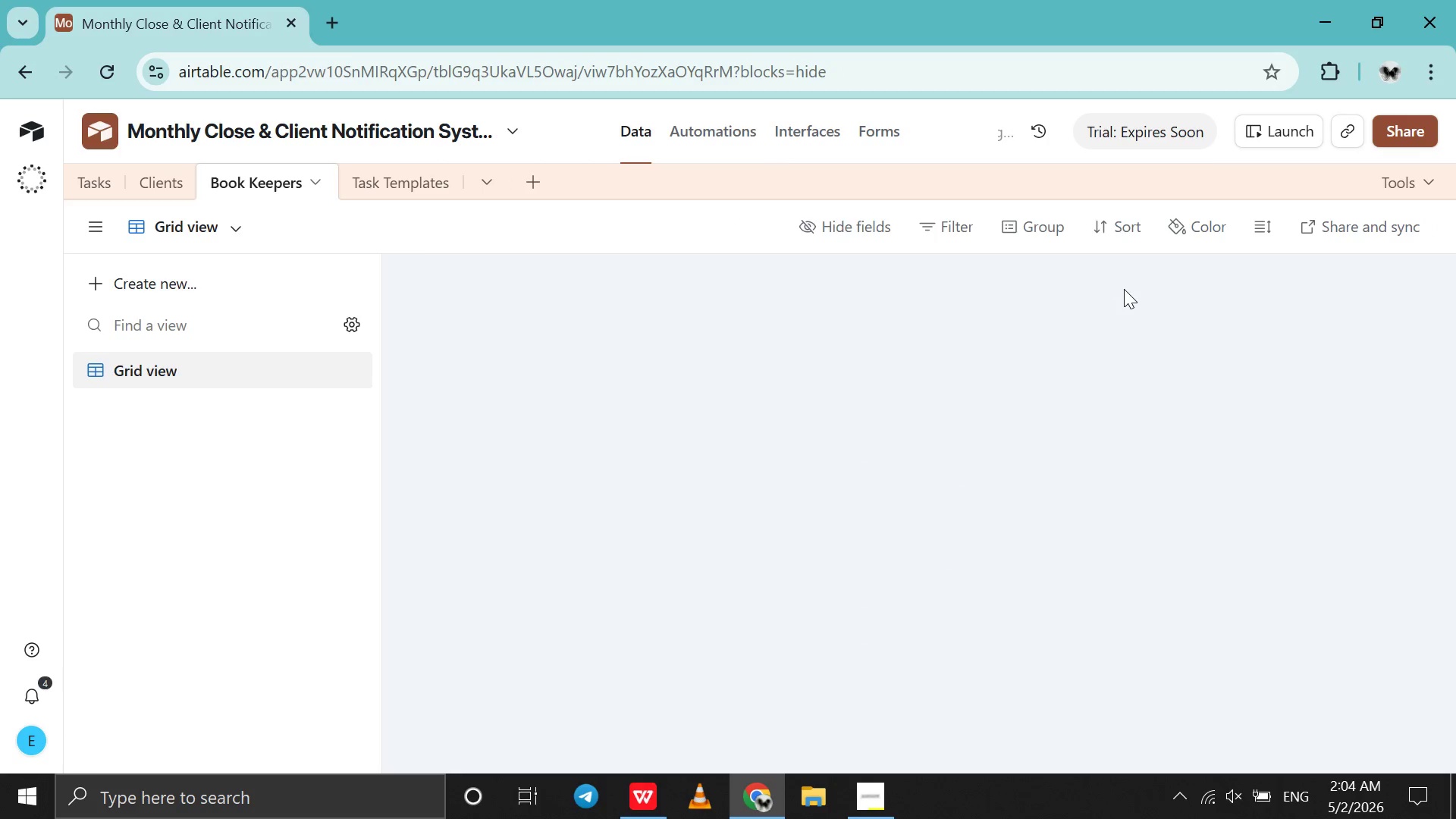 
scroll: coordinate [1124, 289], scroll_direction: down, amount: 6.0
 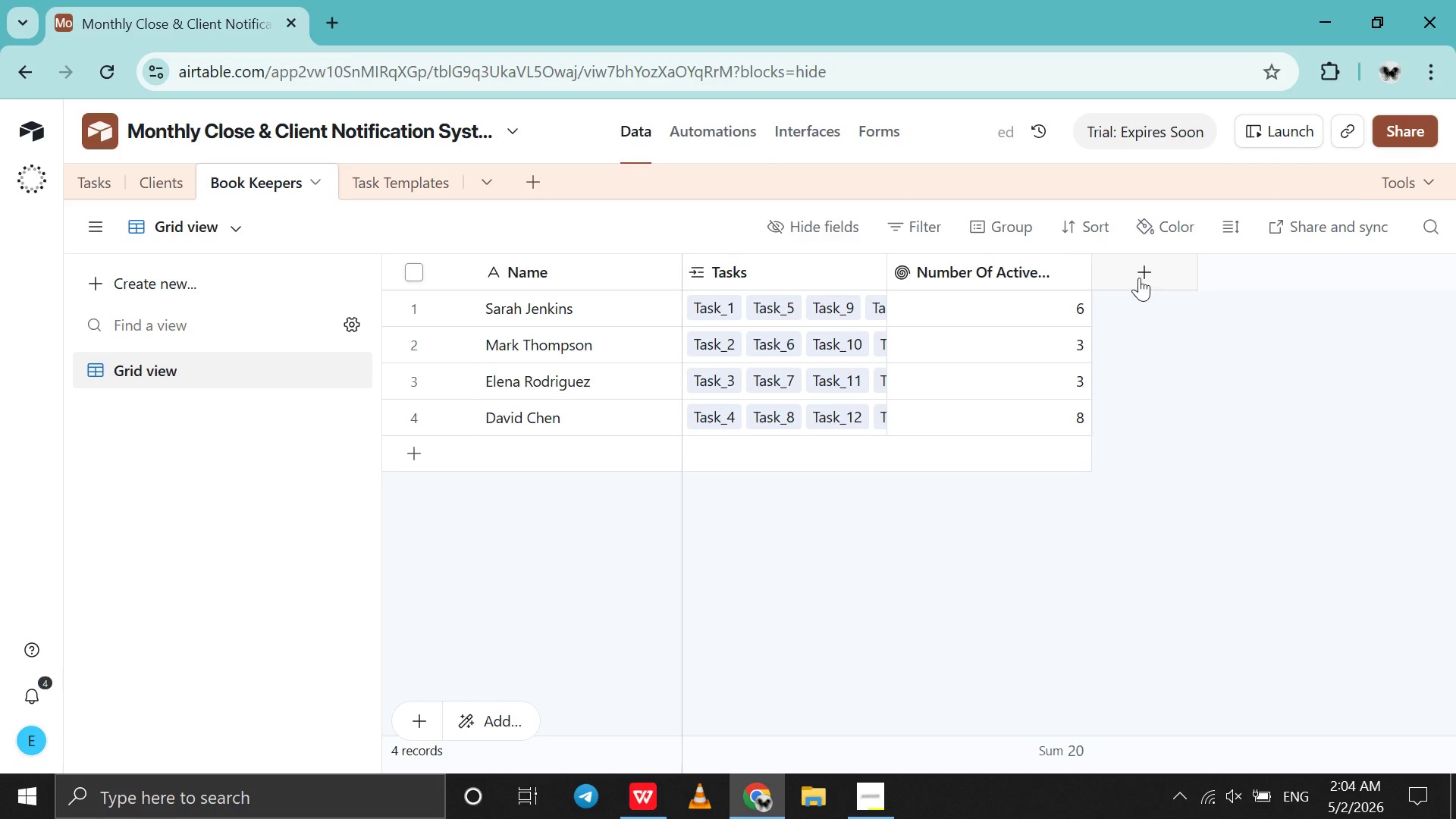 
left_click([1139, 278])
 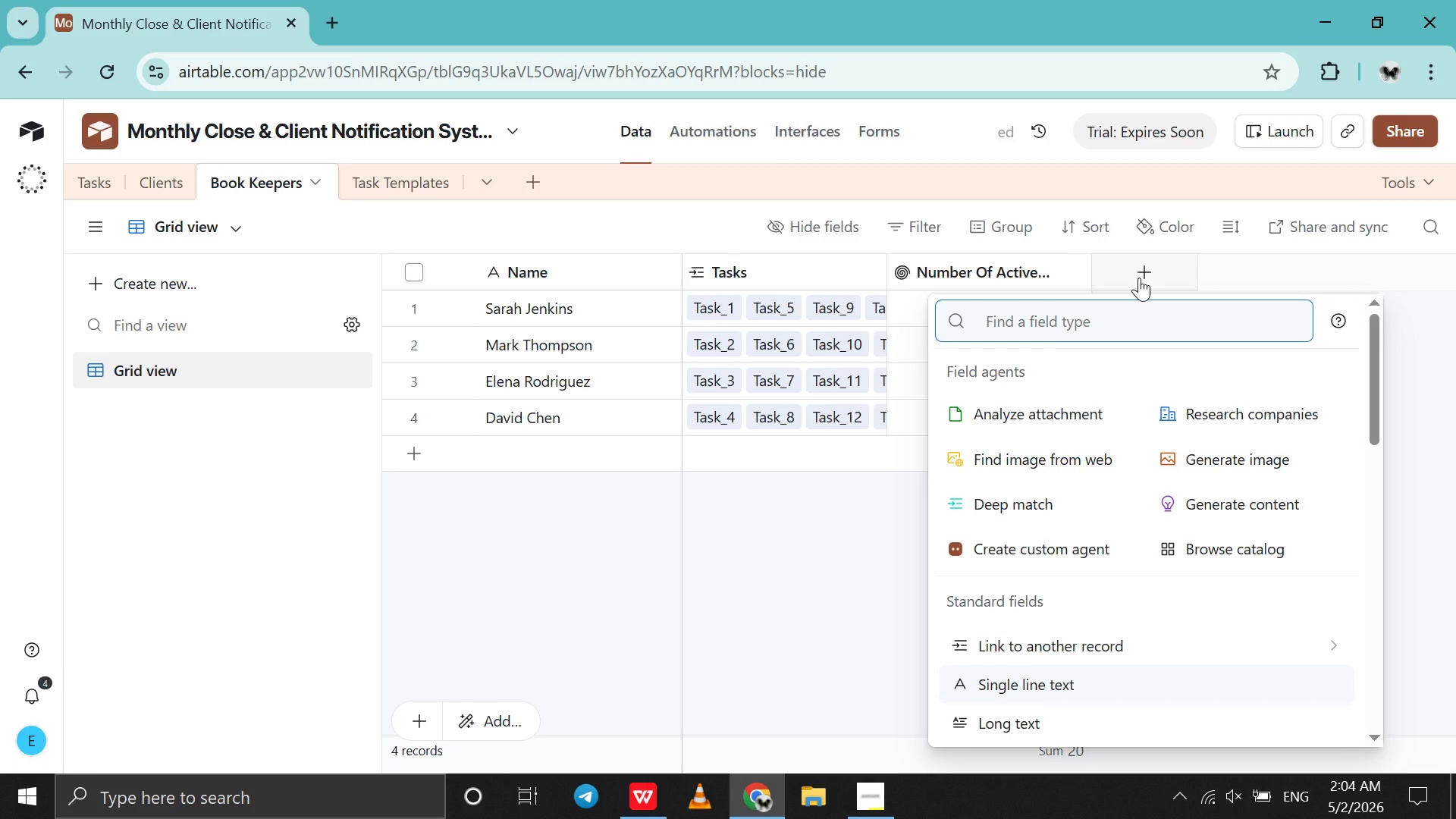 
type(ro)
 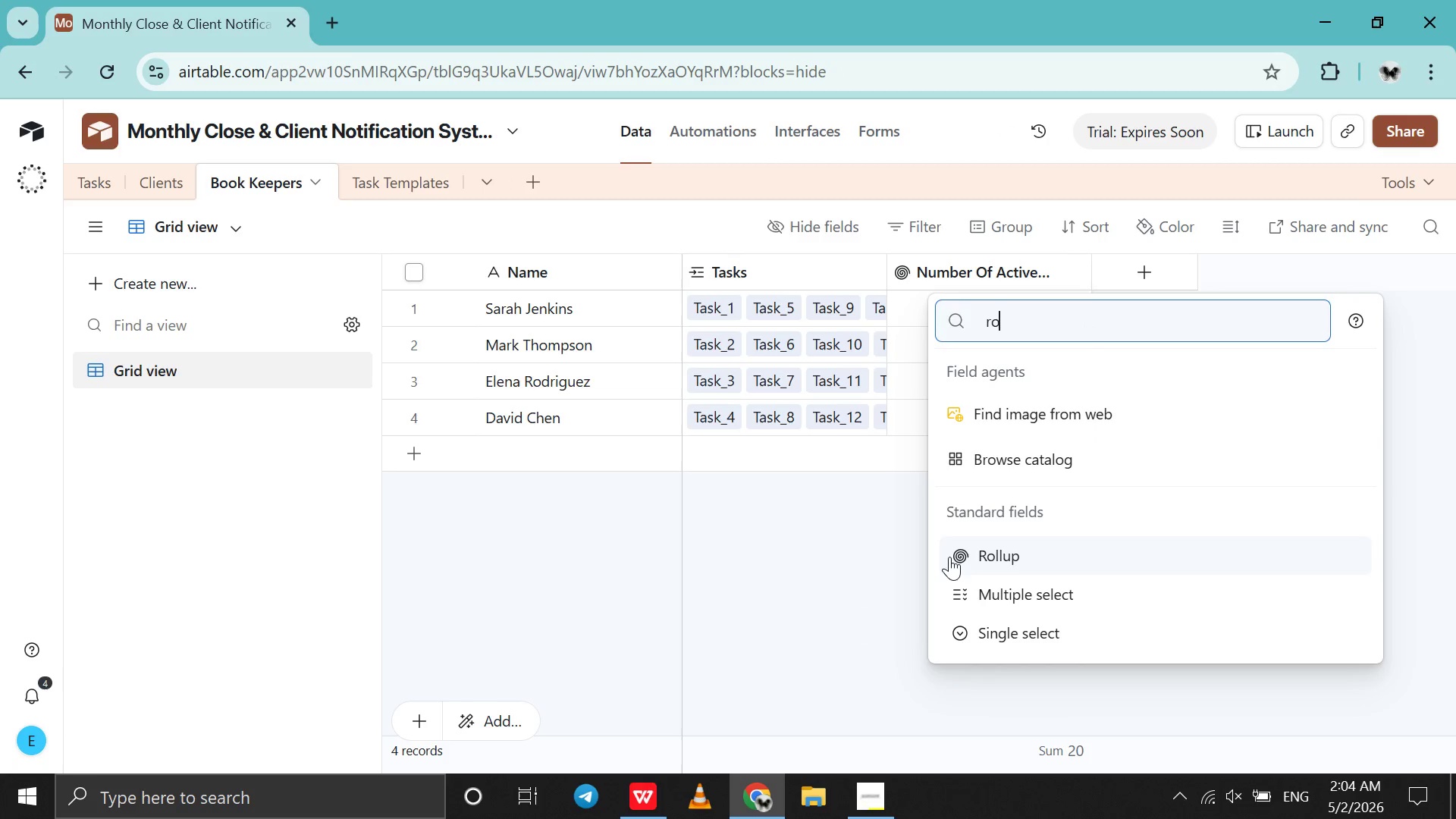 
left_click([949, 557])
 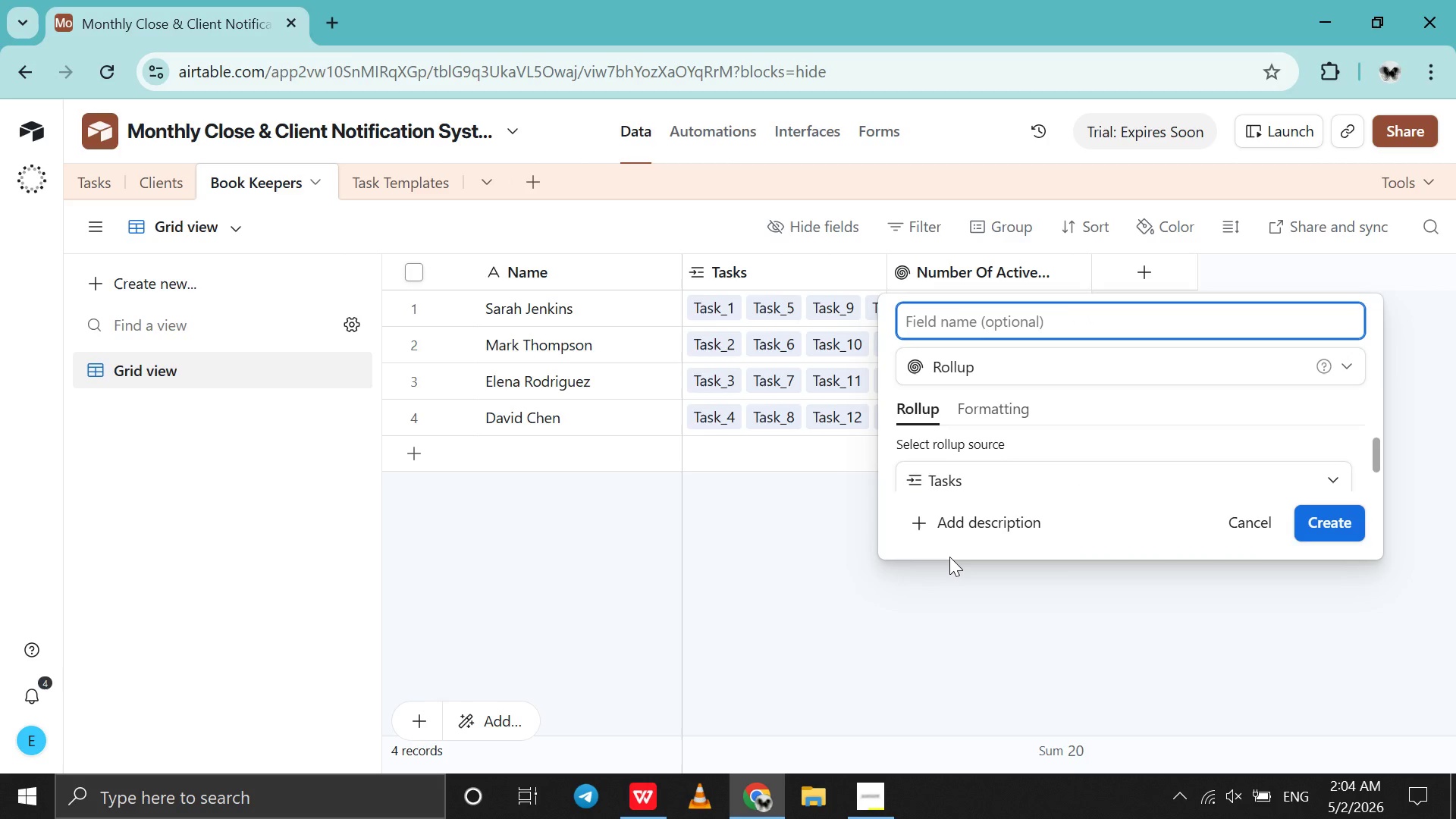 
type(Overdue Tasks)
 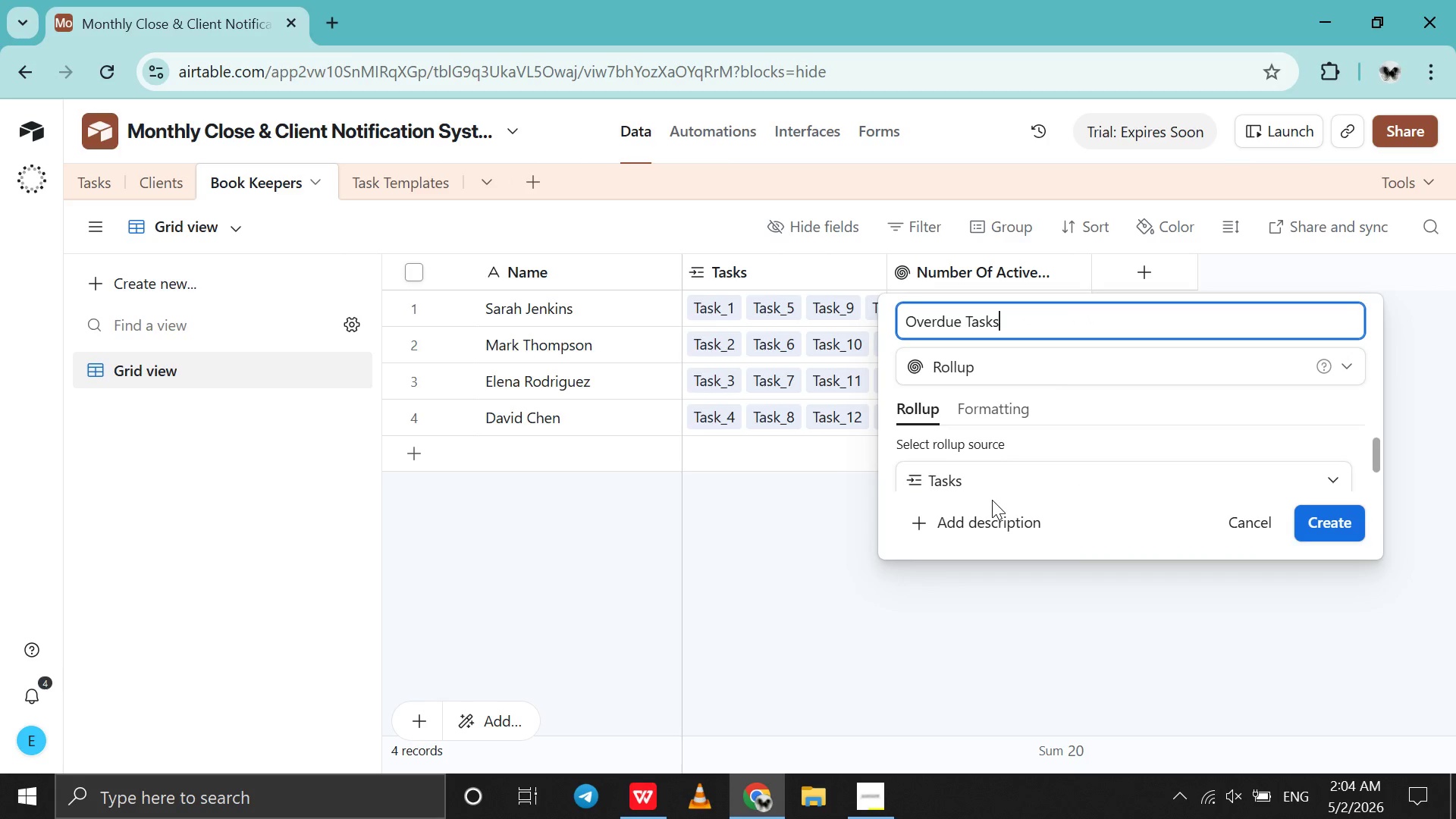 
scroll: coordinate [1004, 469], scroll_direction: down, amount: 4.0
 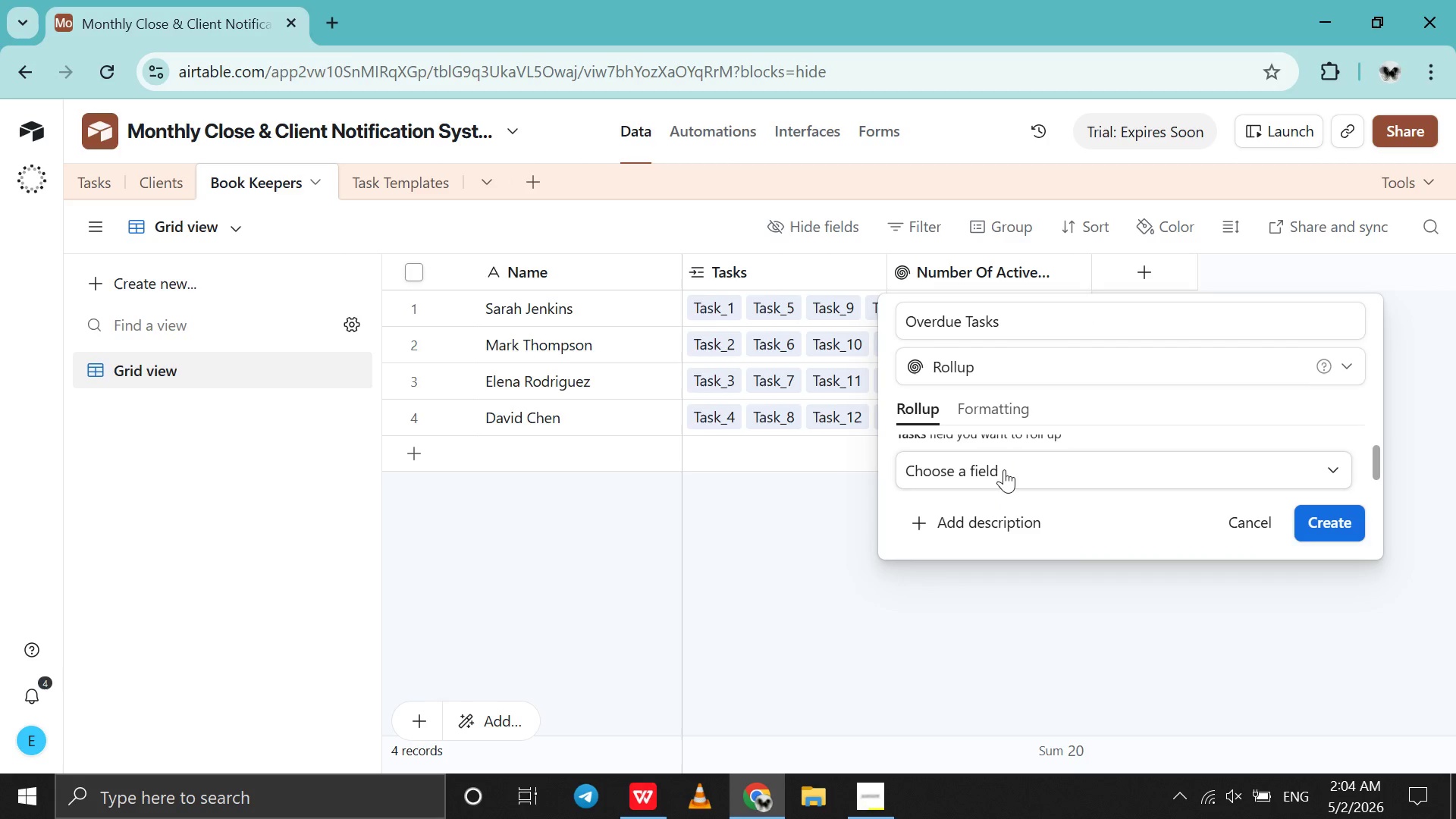 
left_click([1004, 469])
 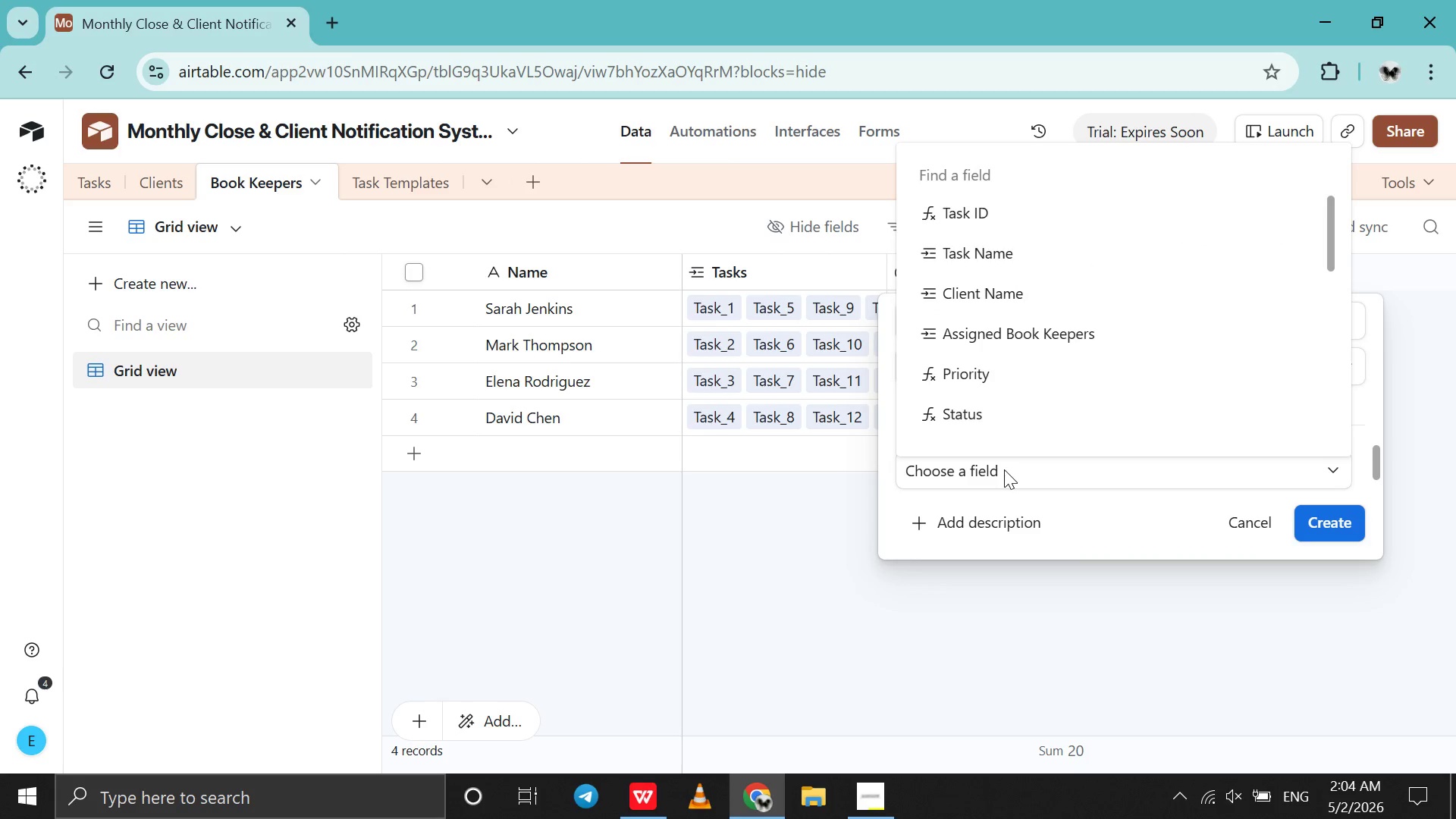 
left_click([1004, 469])
 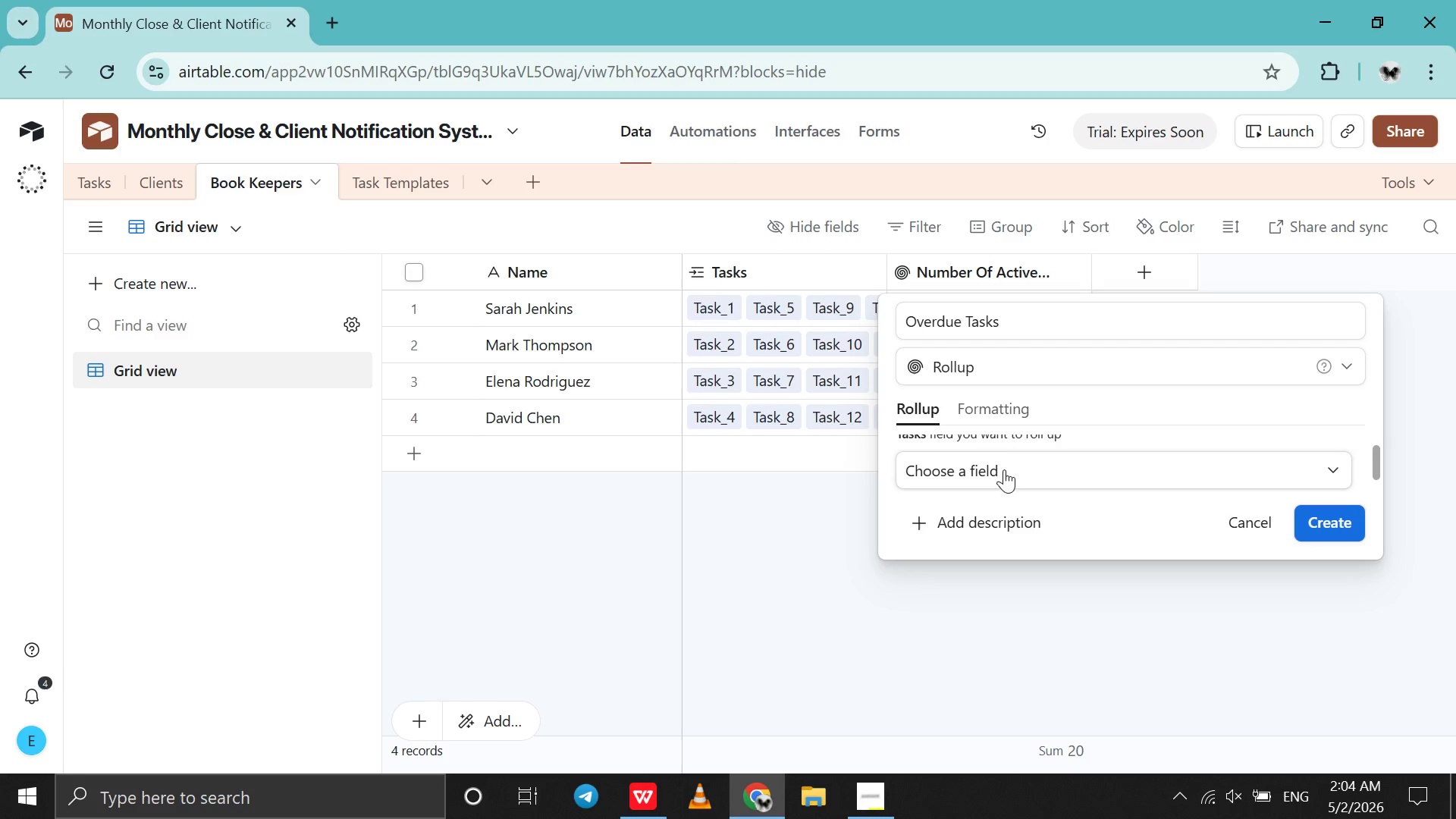 
left_click([1004, 469])
 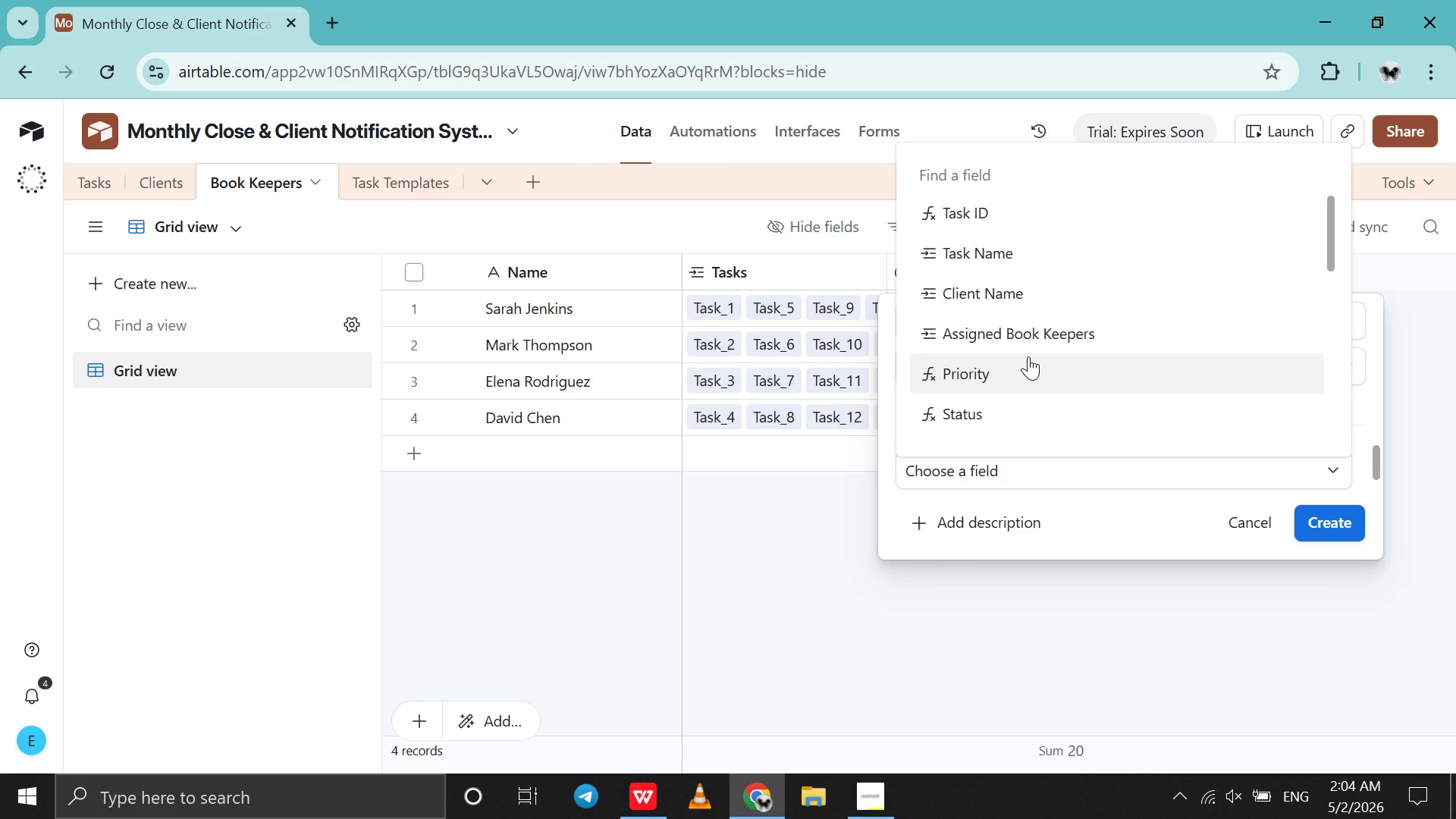 
scroll: coordinate [1012, 392], scroll_direction: down, amount: 78.0
 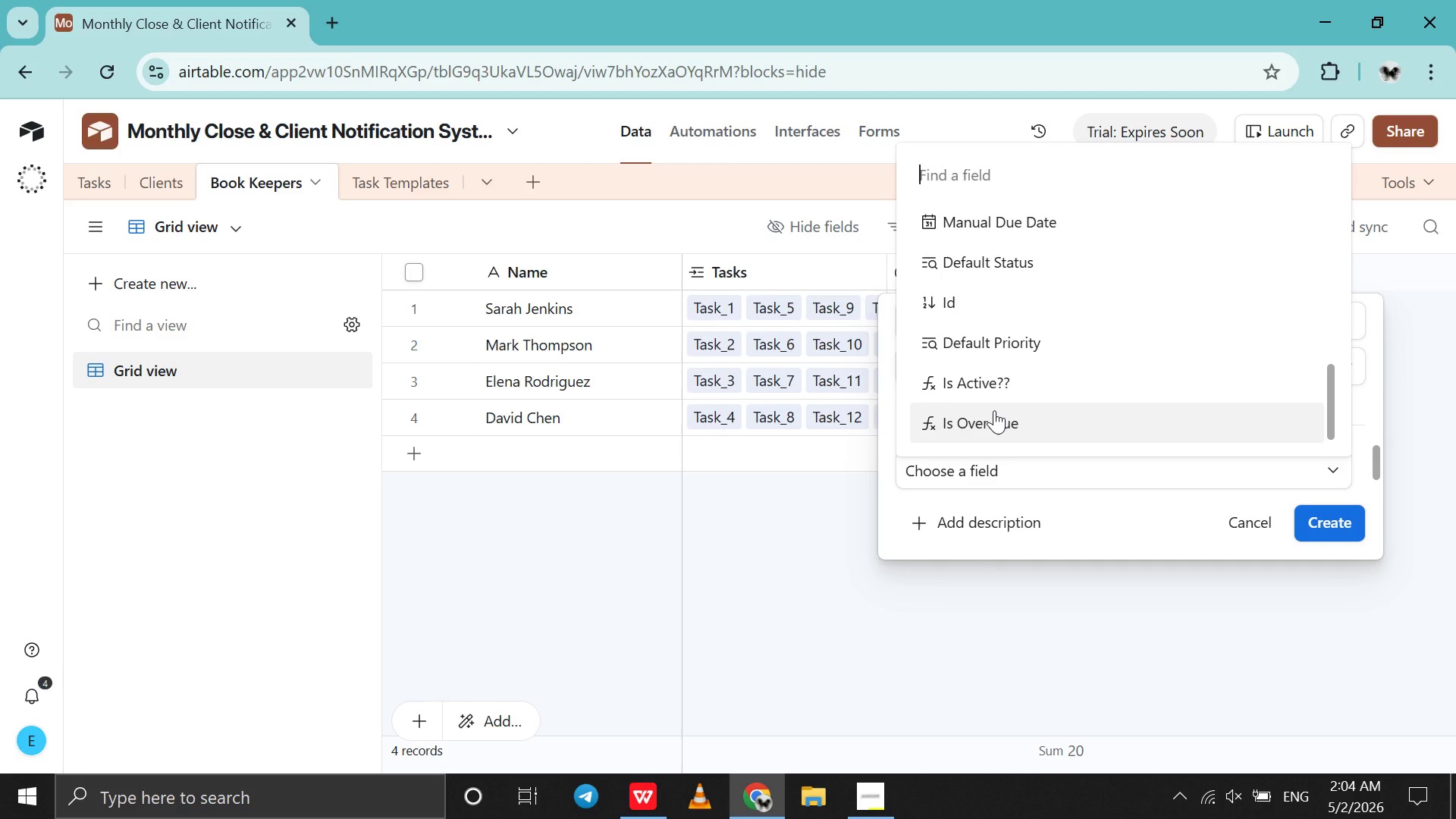 
left_click([994, 410])
 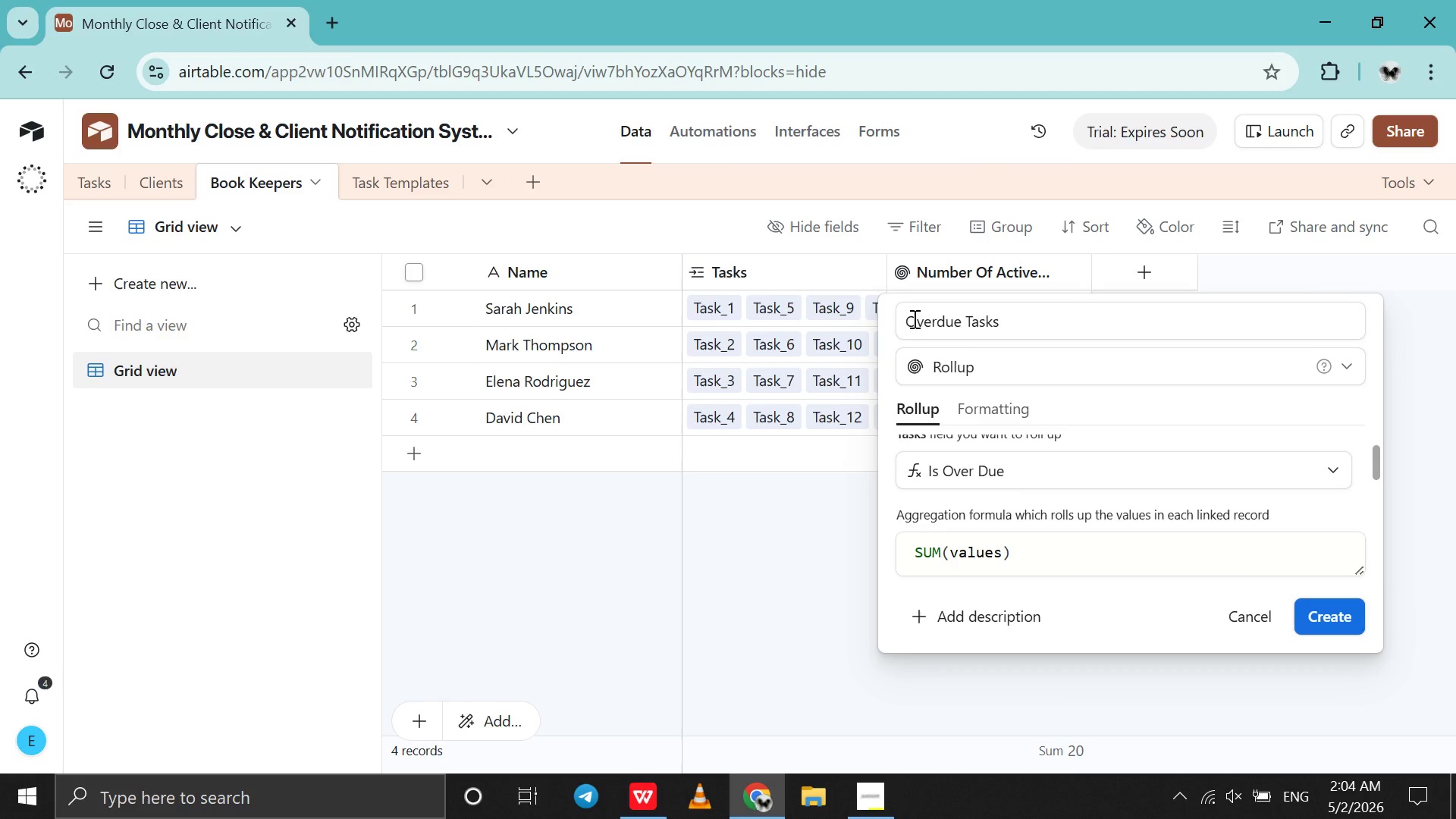 
left_click([907, 318])
 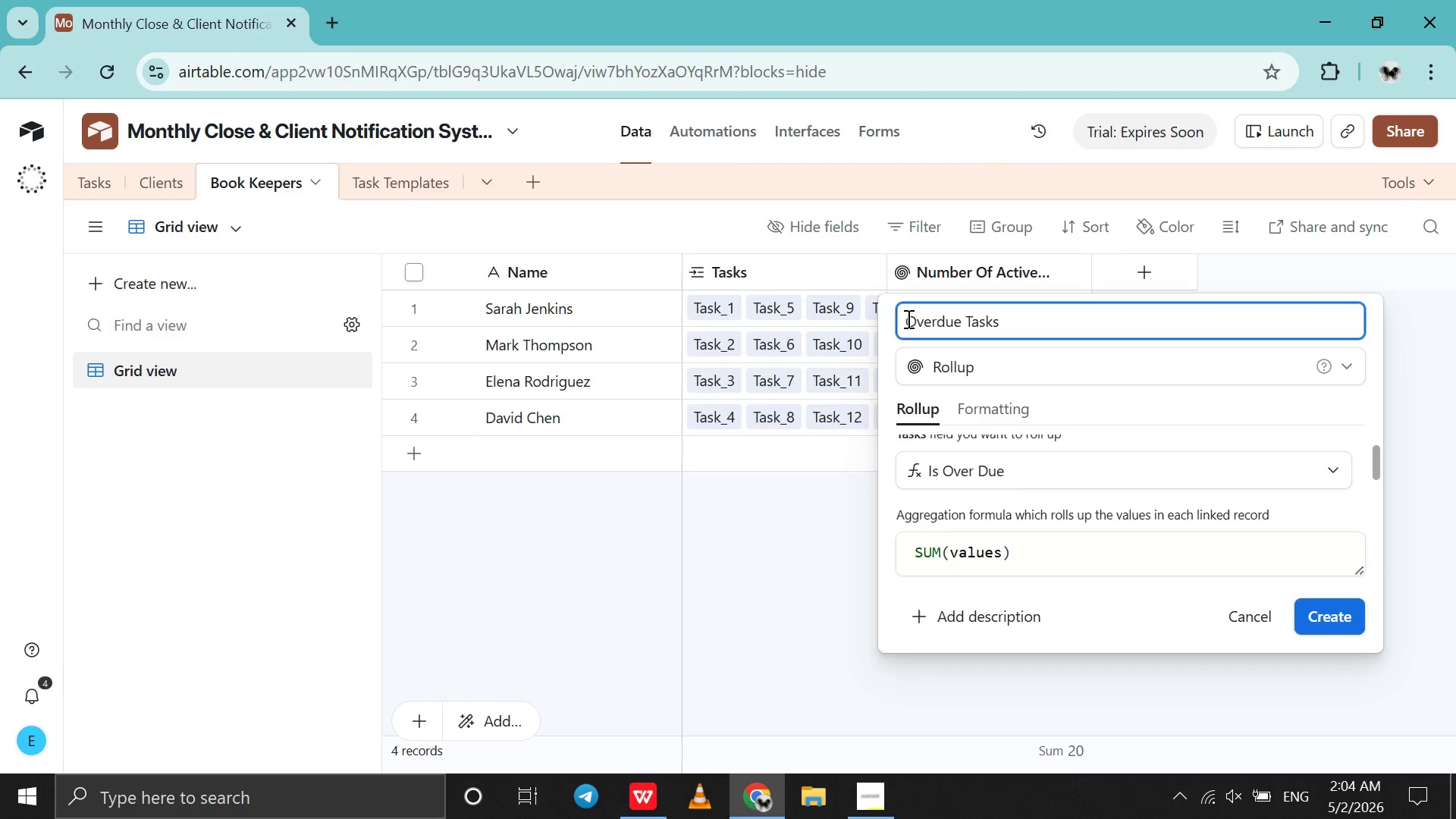 
type(Num)
 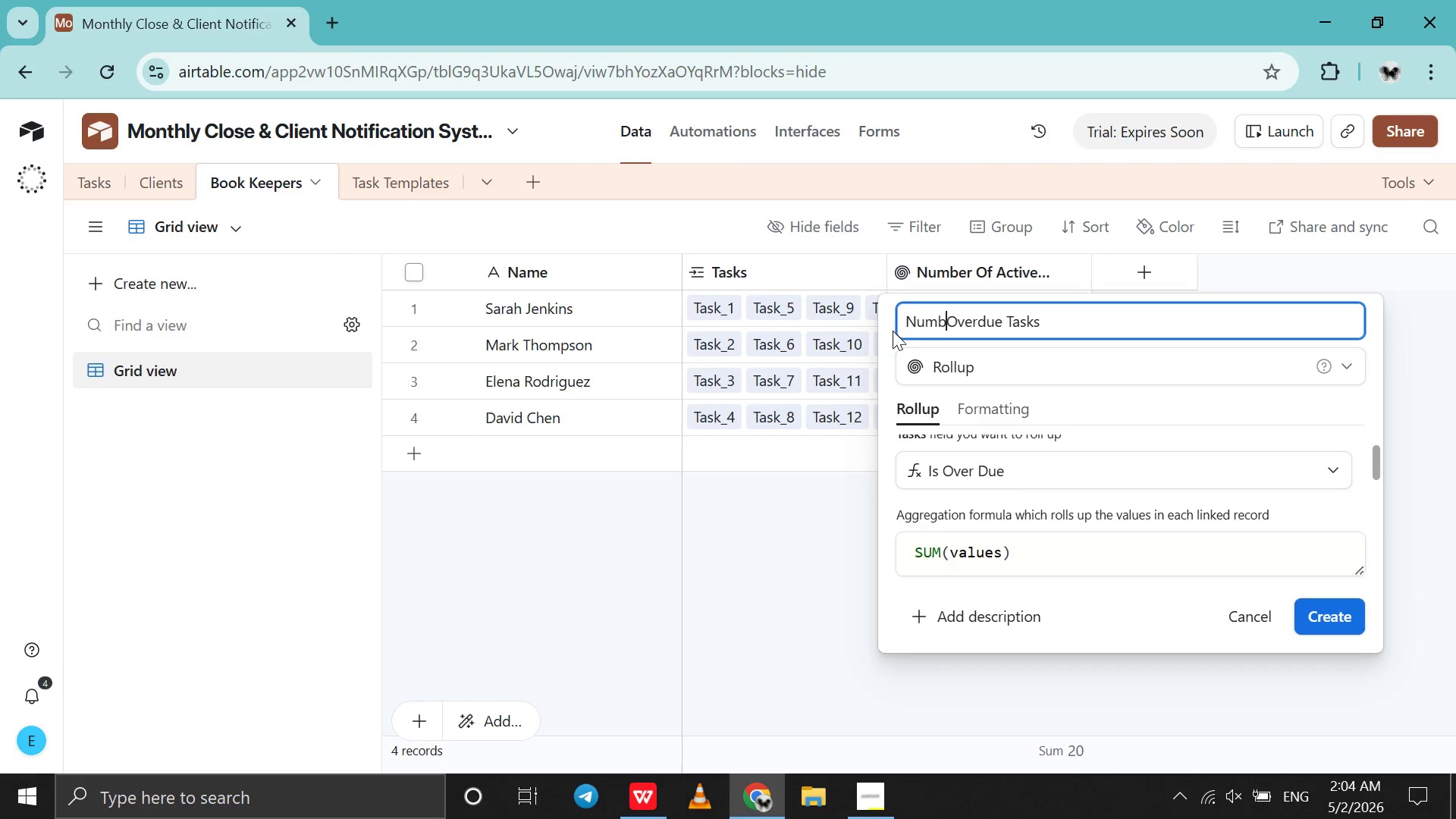 
type(ber )
 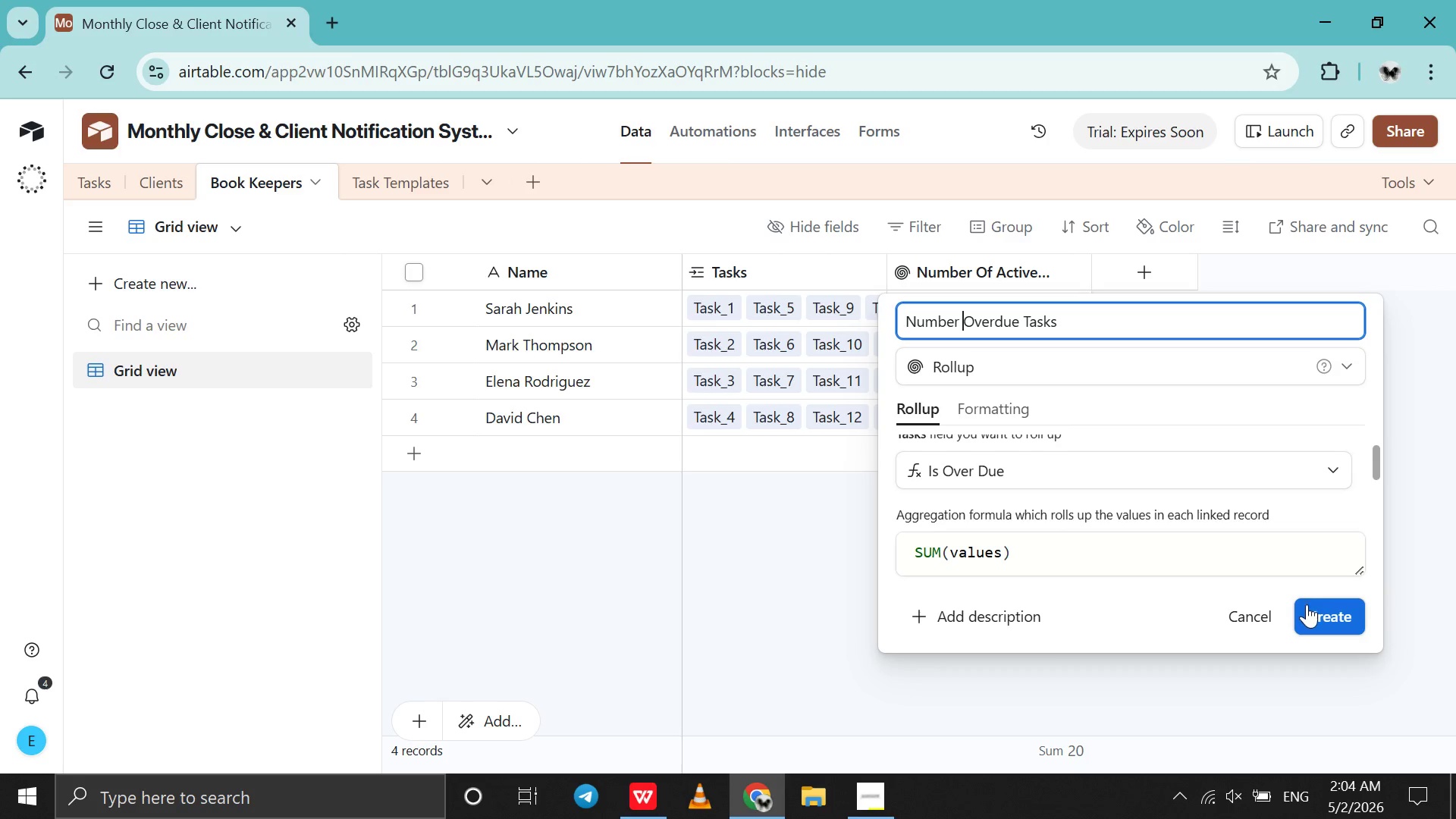 
left_click([1307, 607])
 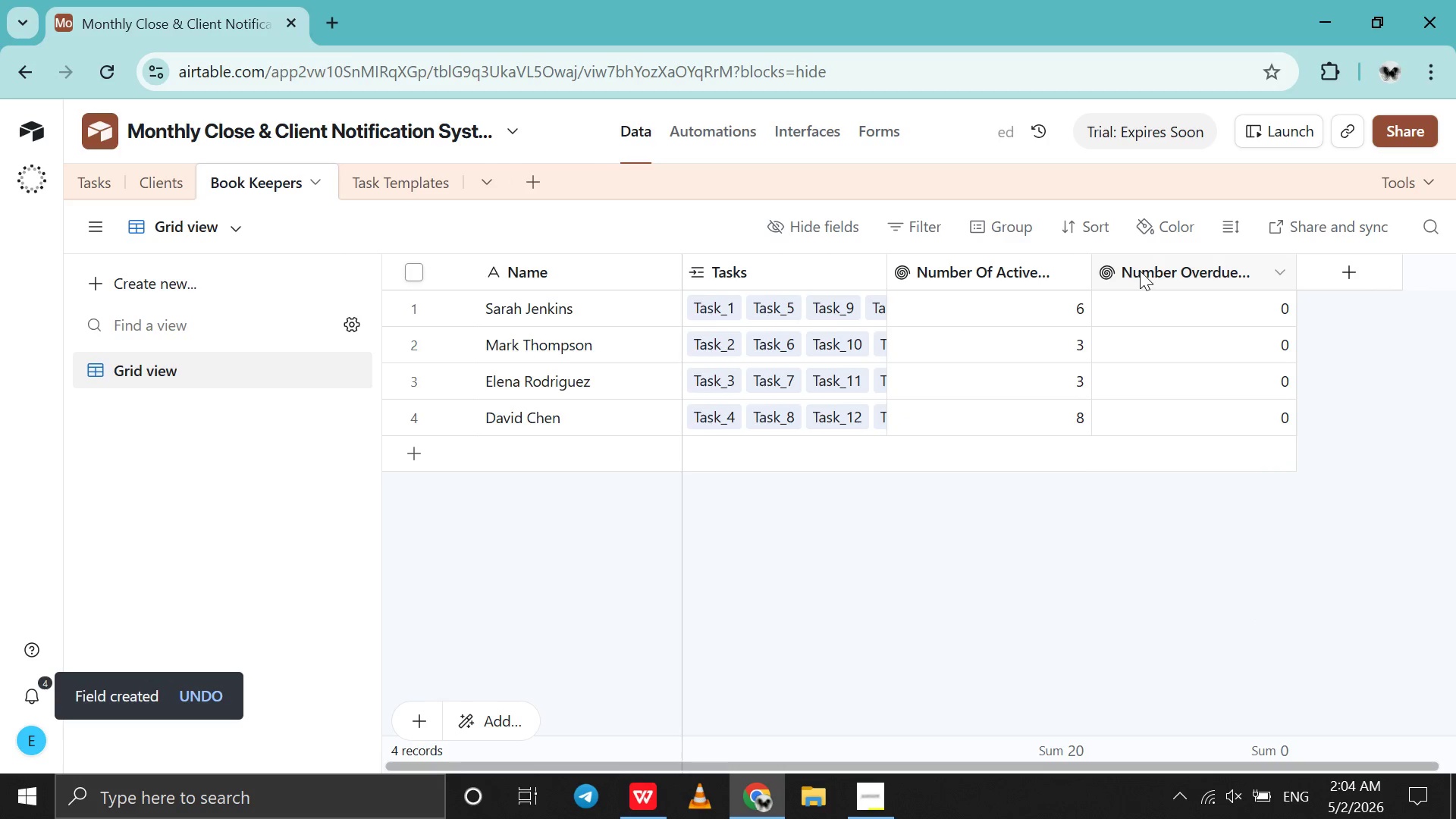 
double_click([1142, 270])
 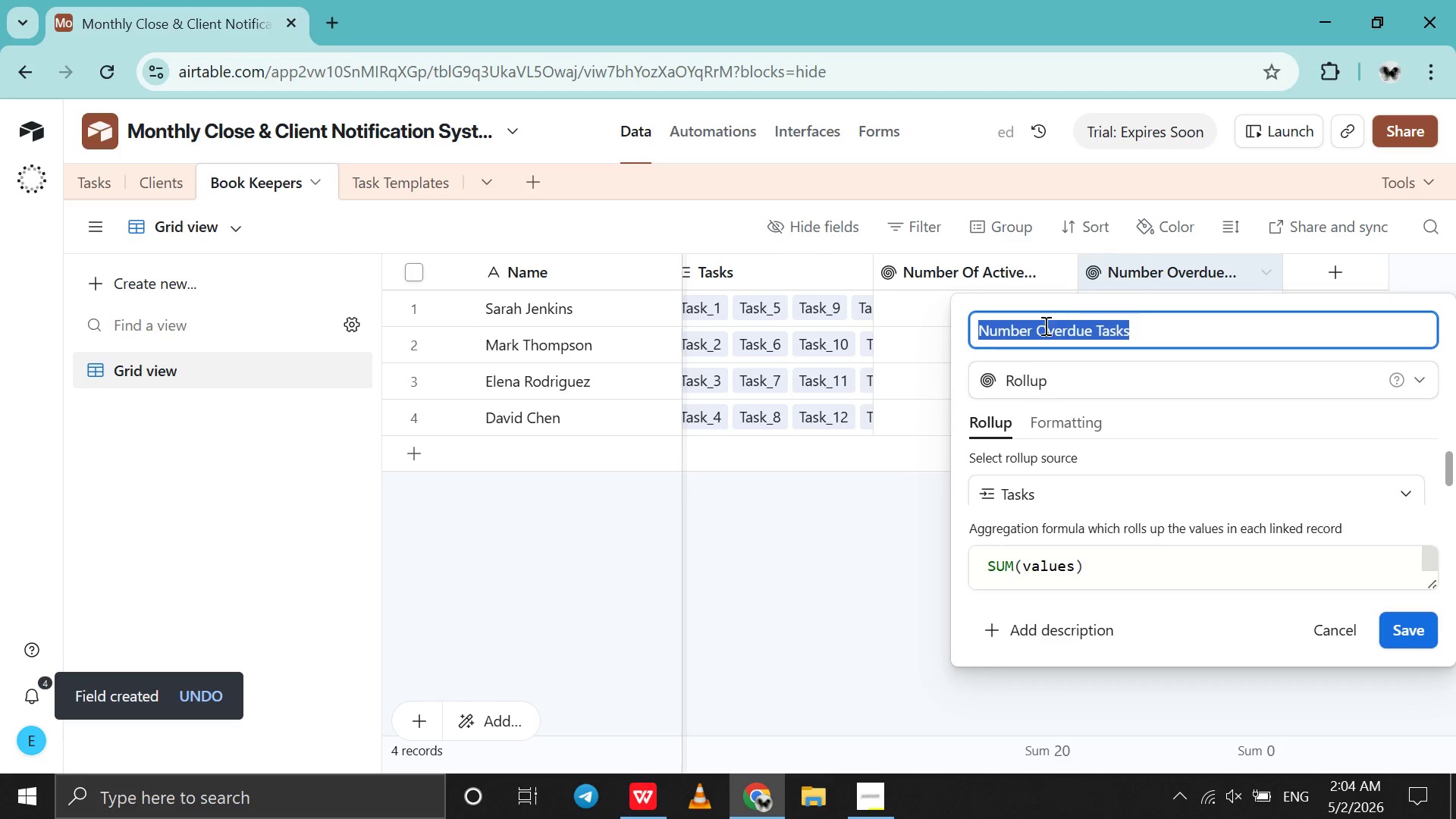 
left_click([1040, 330])
 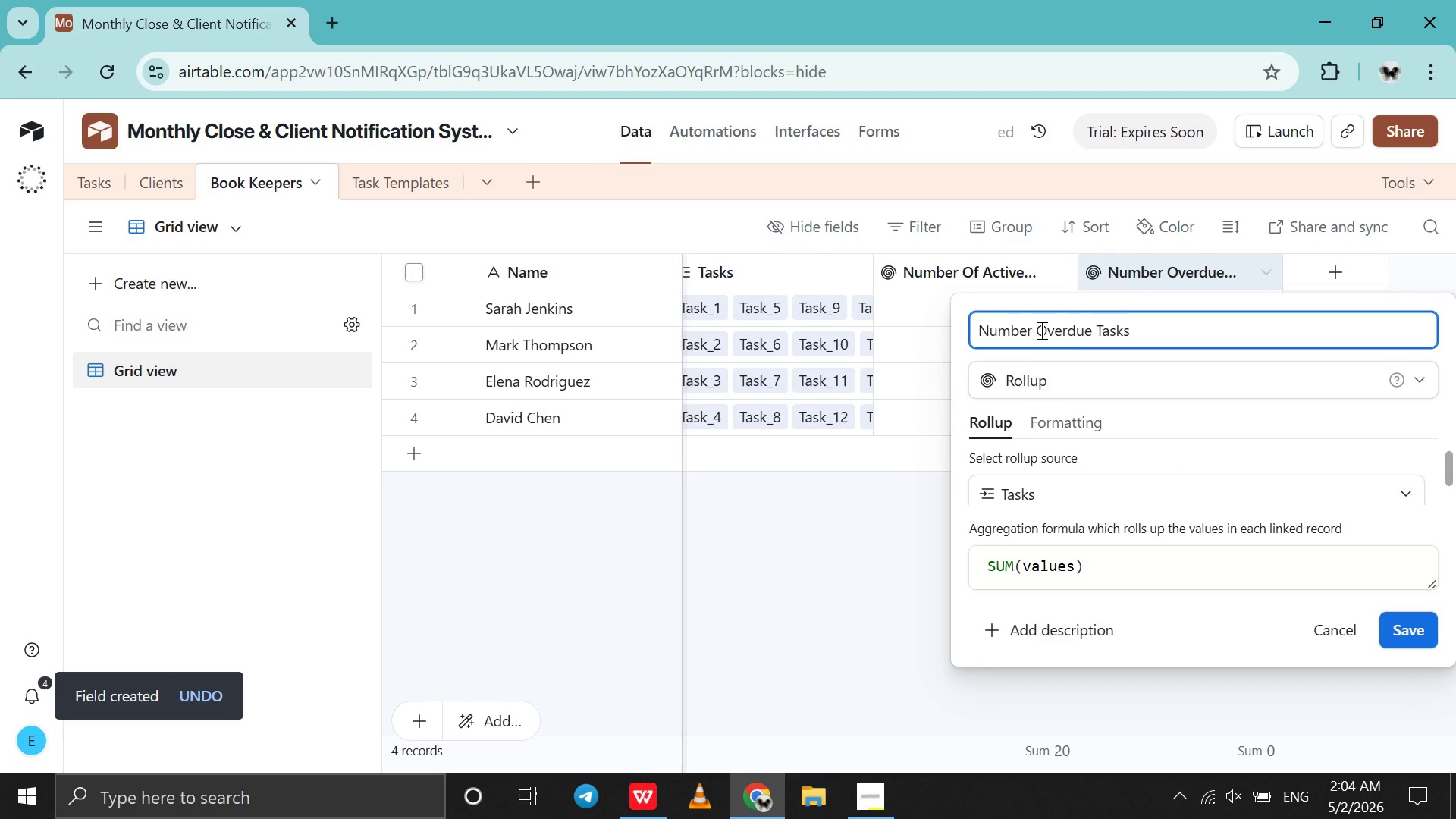 
type(of )
 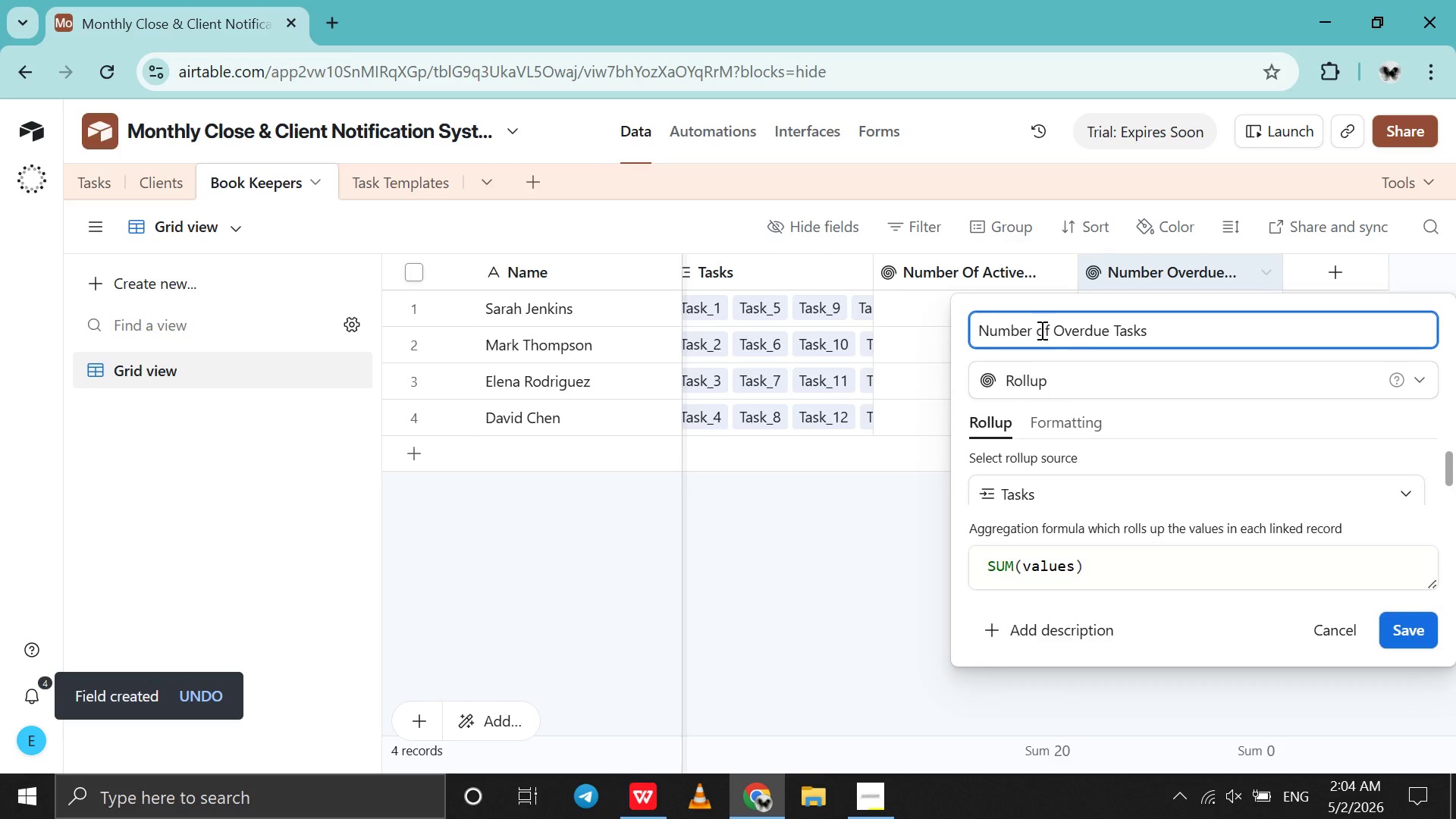 
key(Enter)
 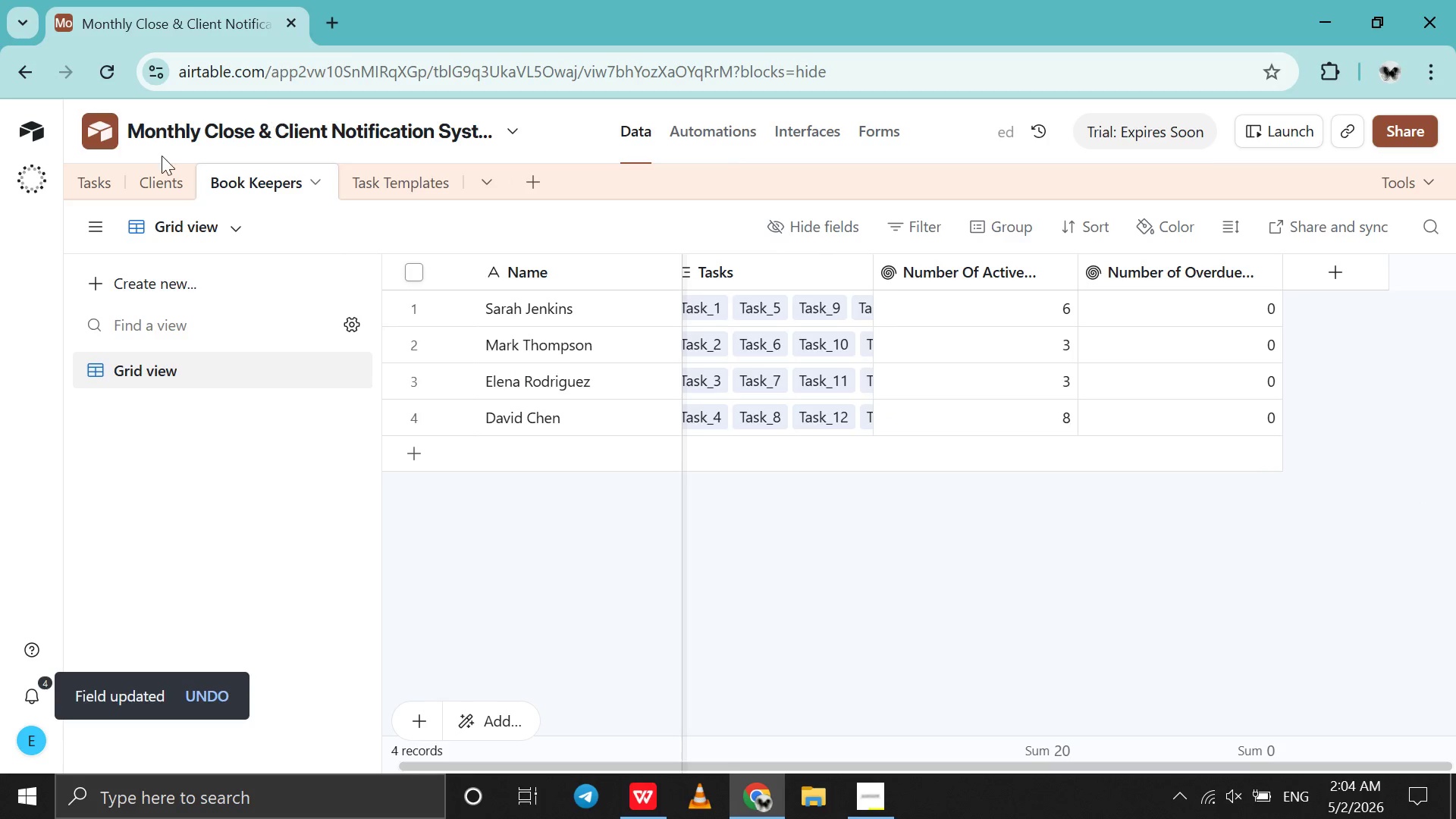 
left_click([107, 182])
 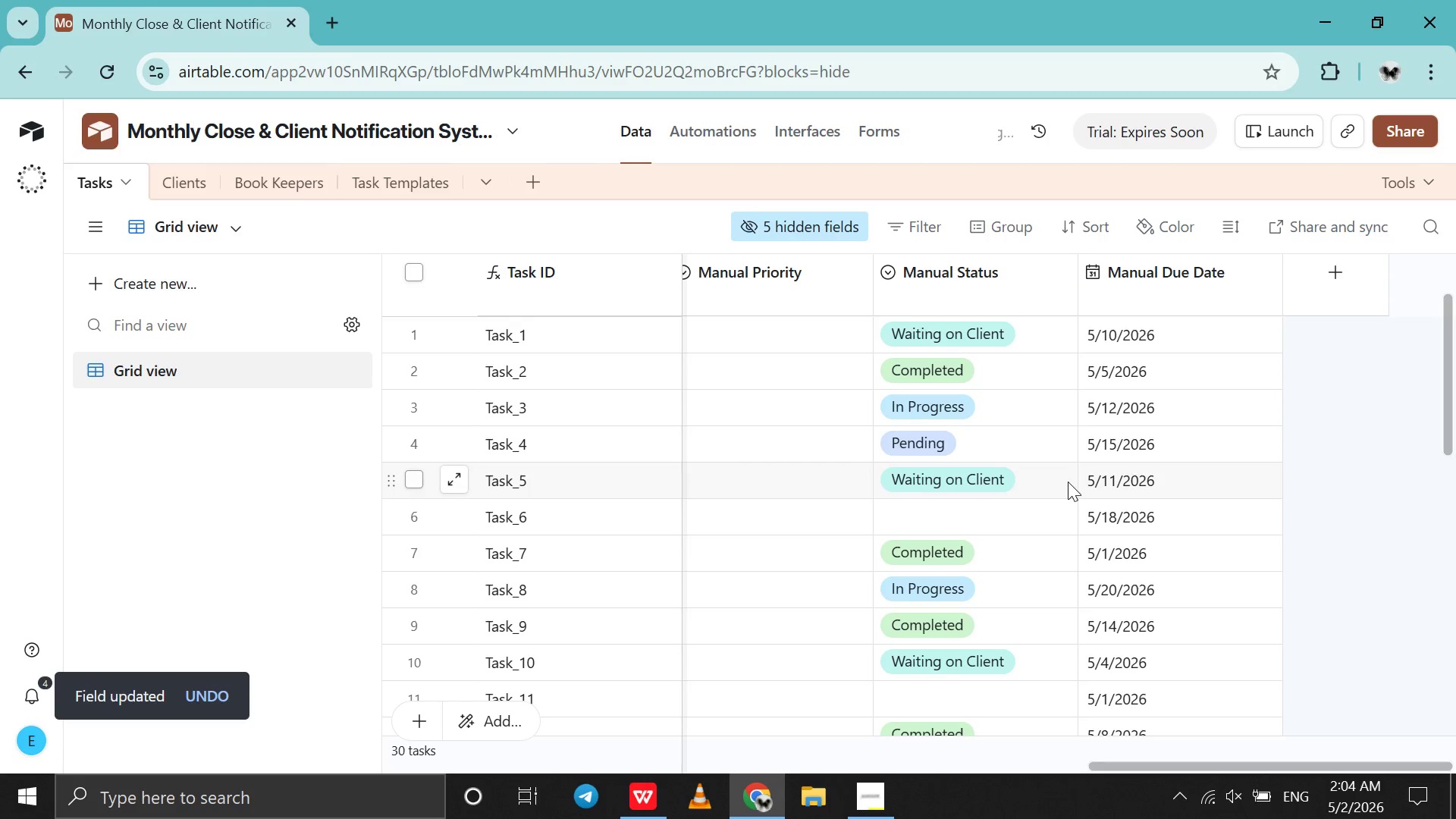 
scroll: coordinate [1068, 482], scroll_direction: up, amount: 148.0
 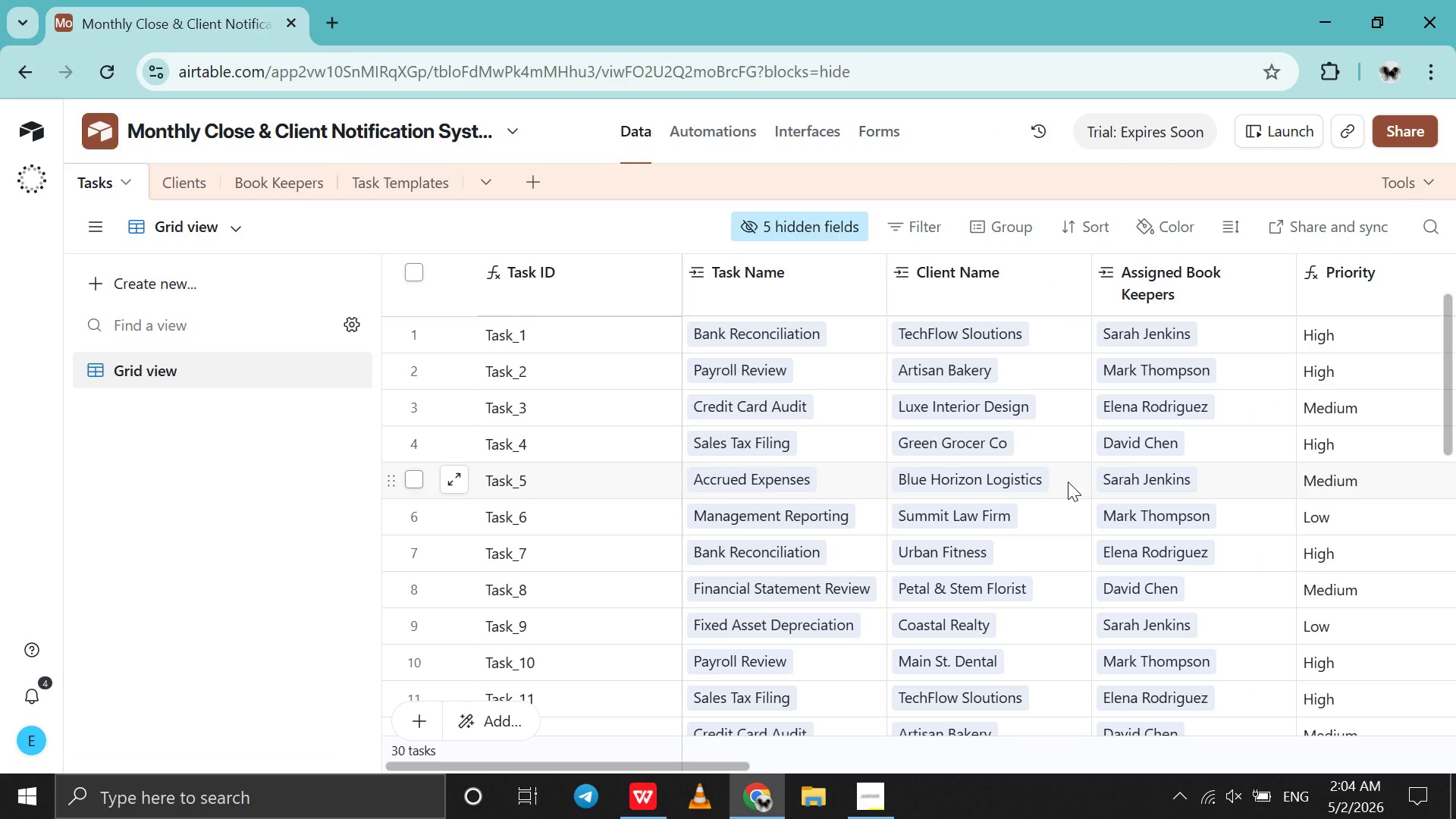 
wait(5.97)
 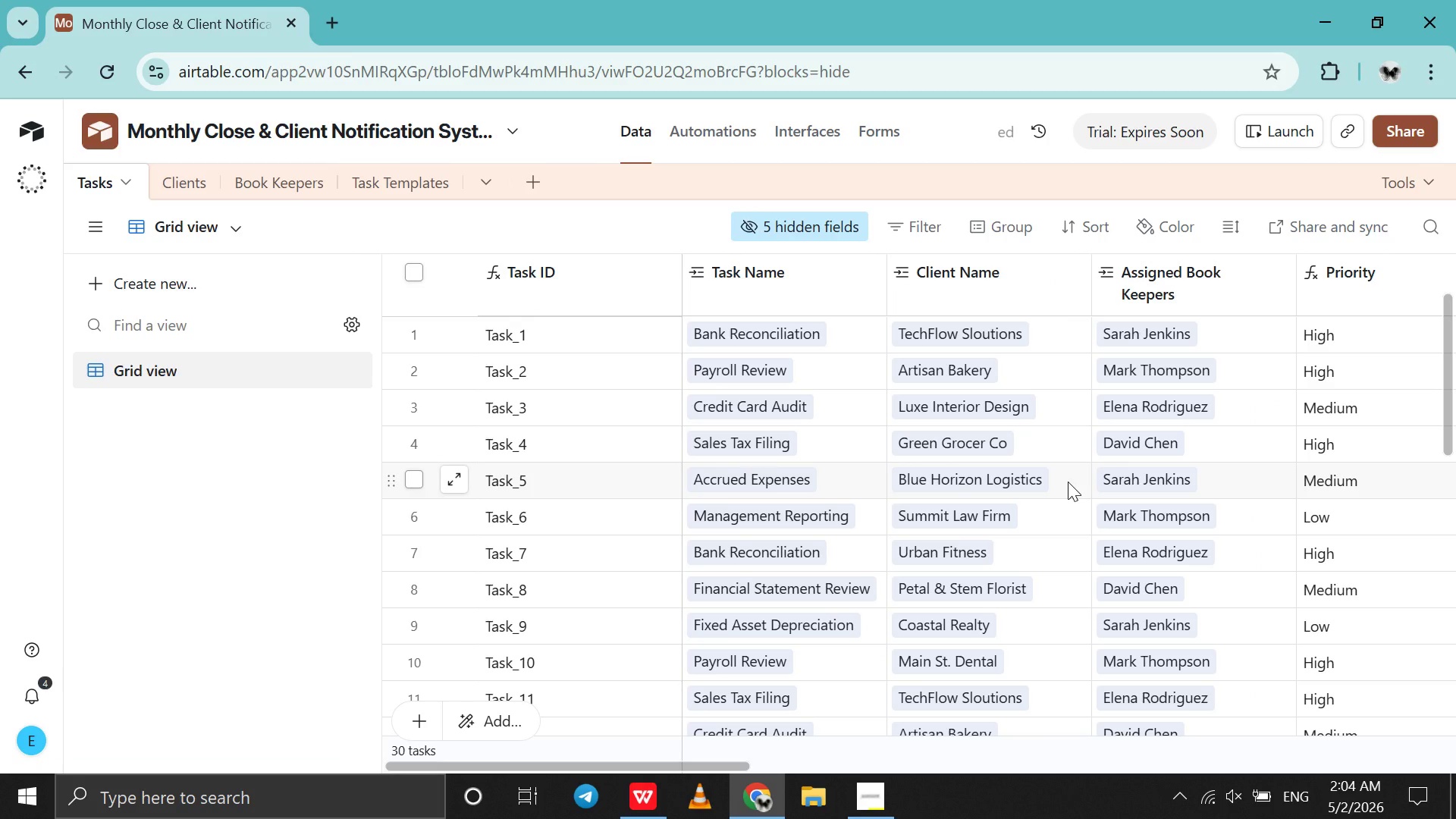 
left_click([874, 798])